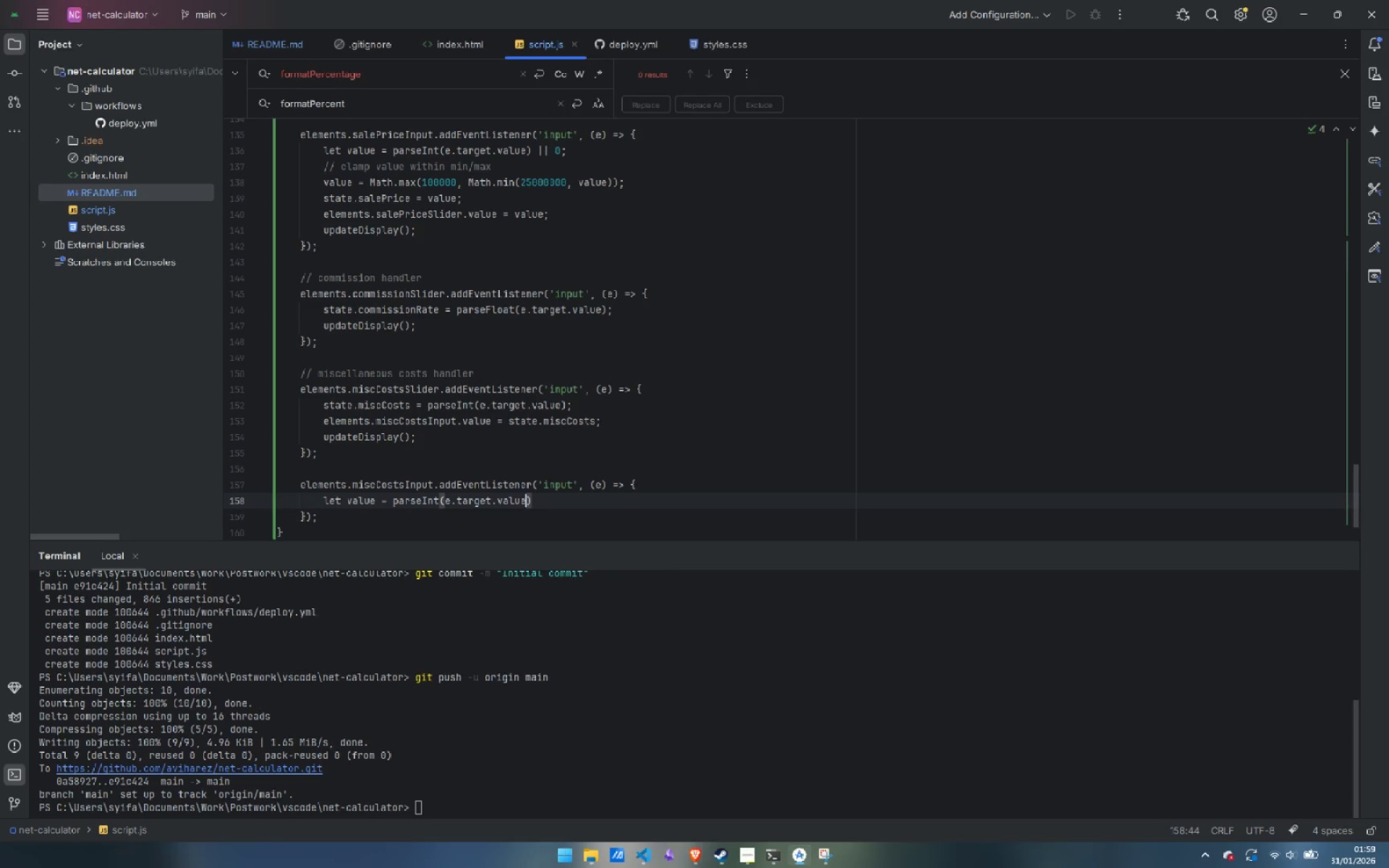 
key(ArrowRight)
 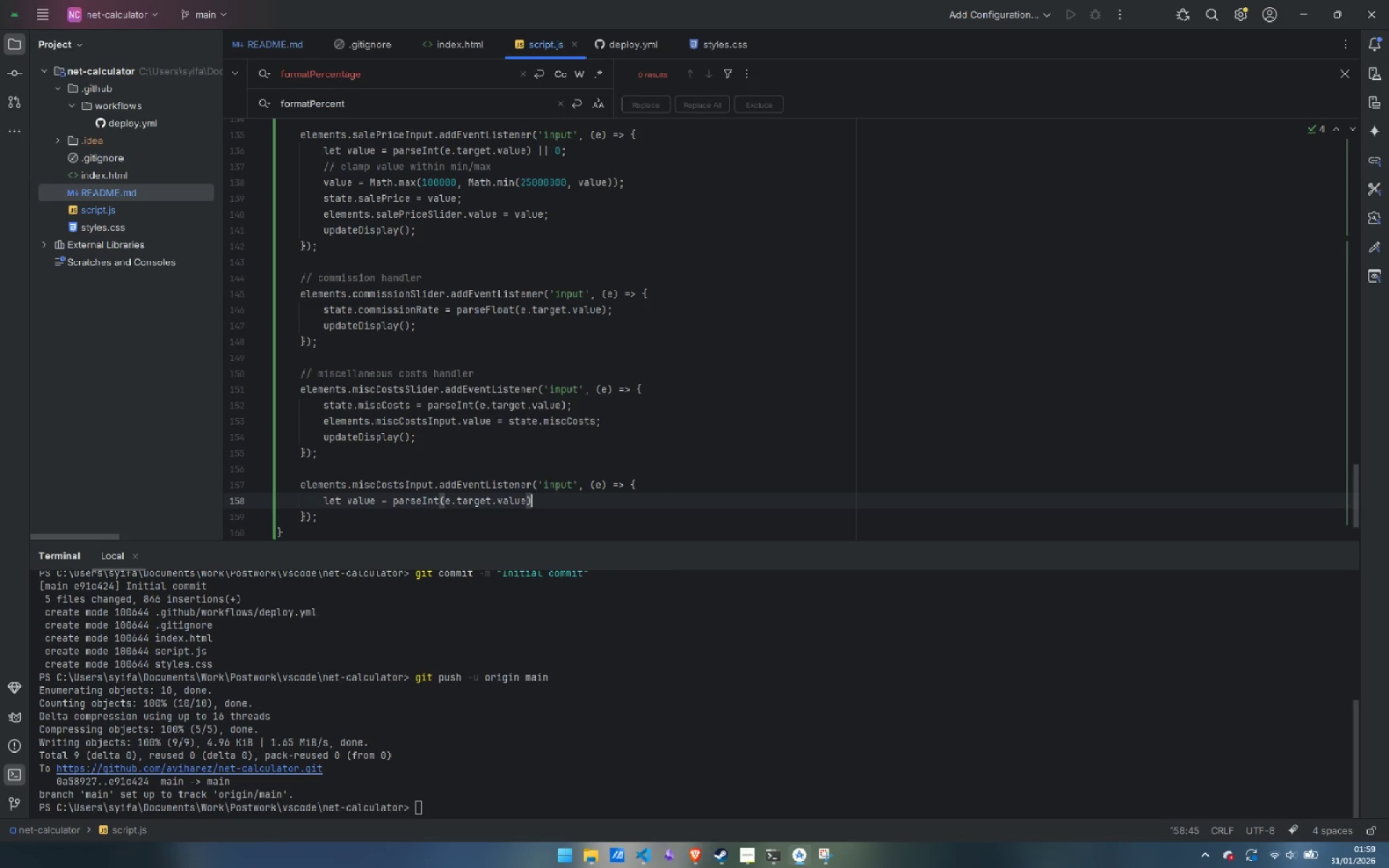 
key(Space)
 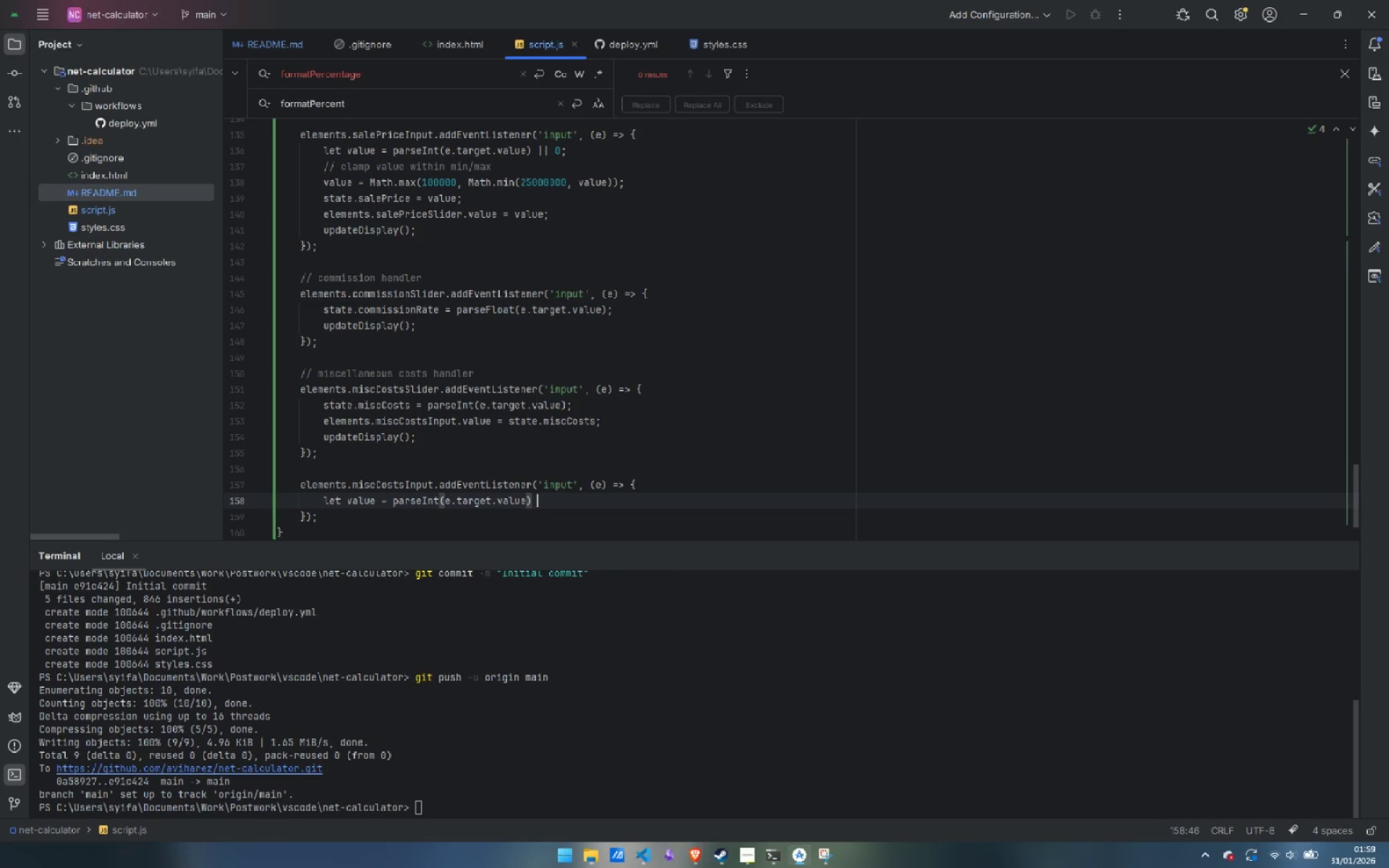 
key(Shift+Backslash)
 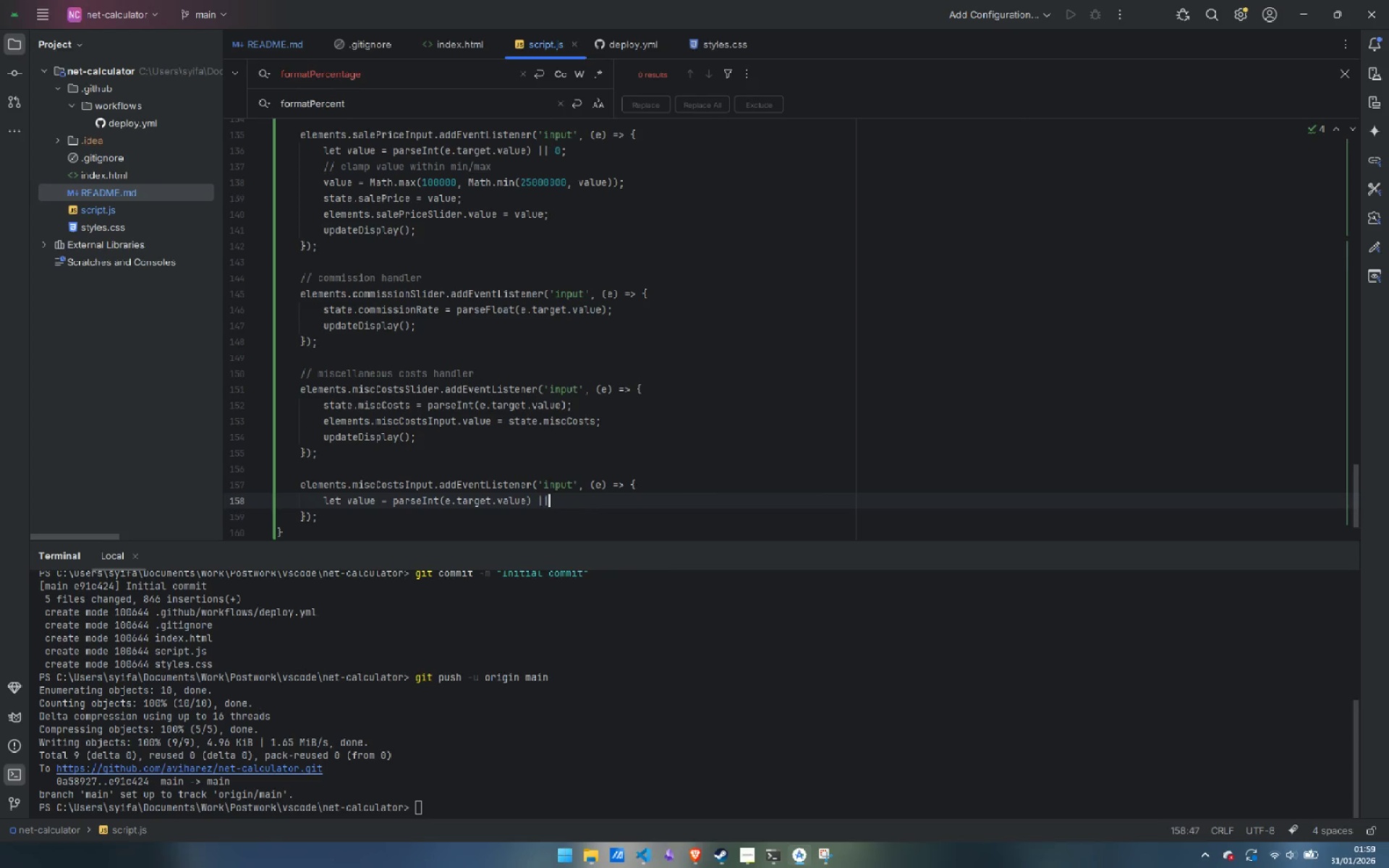 
key(Shift+Backslash)
 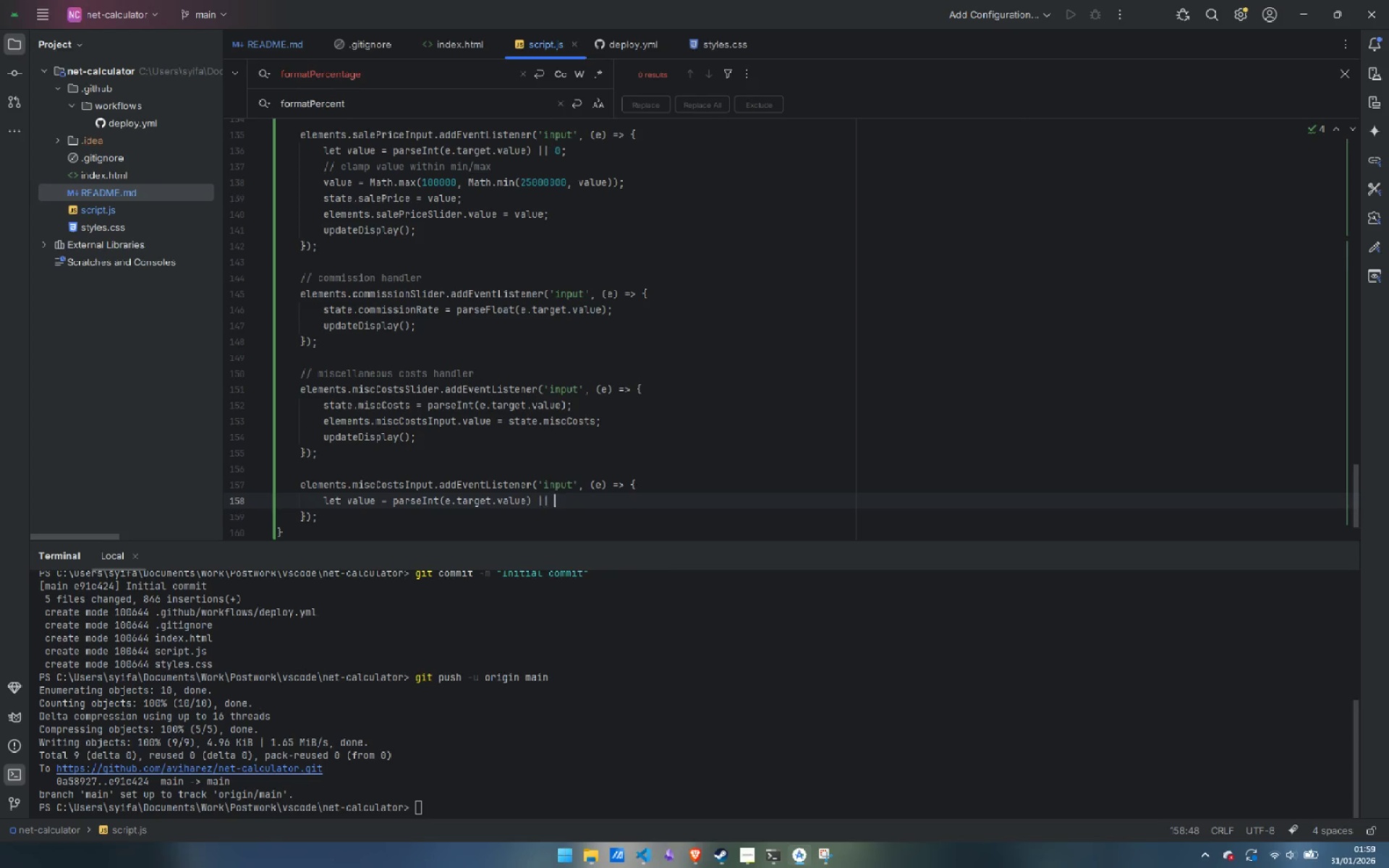 
key(Space)
 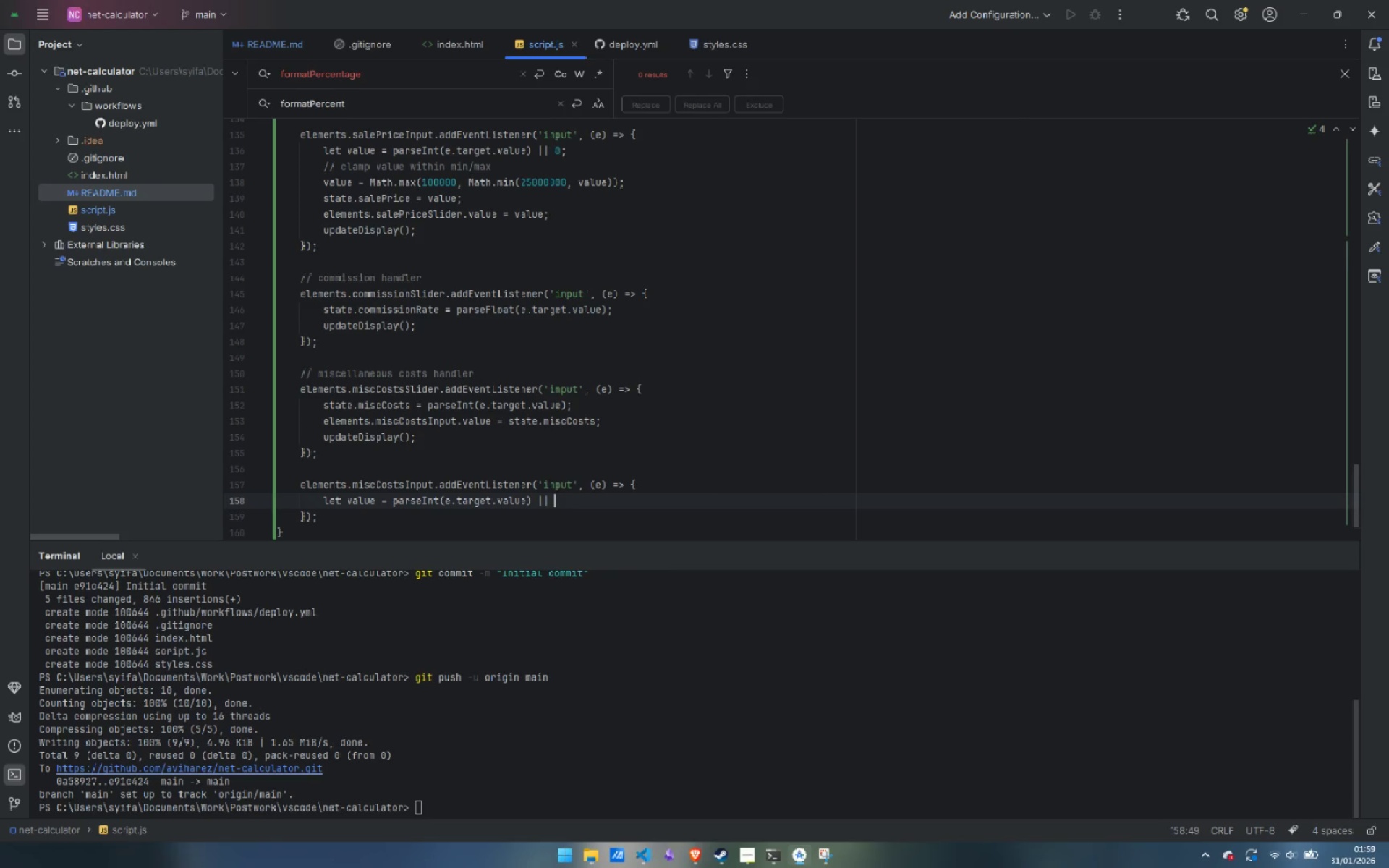 
key(0)
 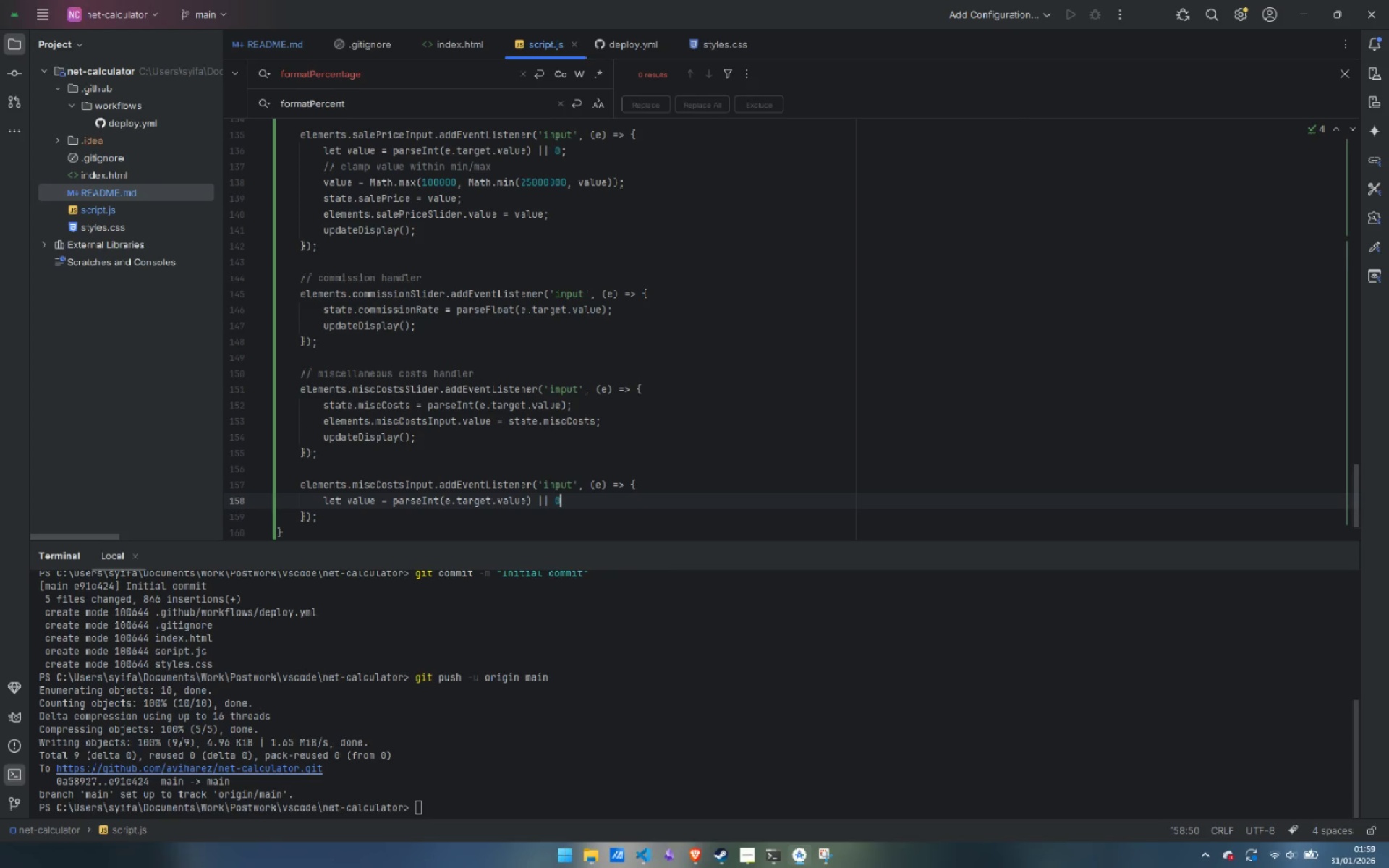 
key(Semicolon)
 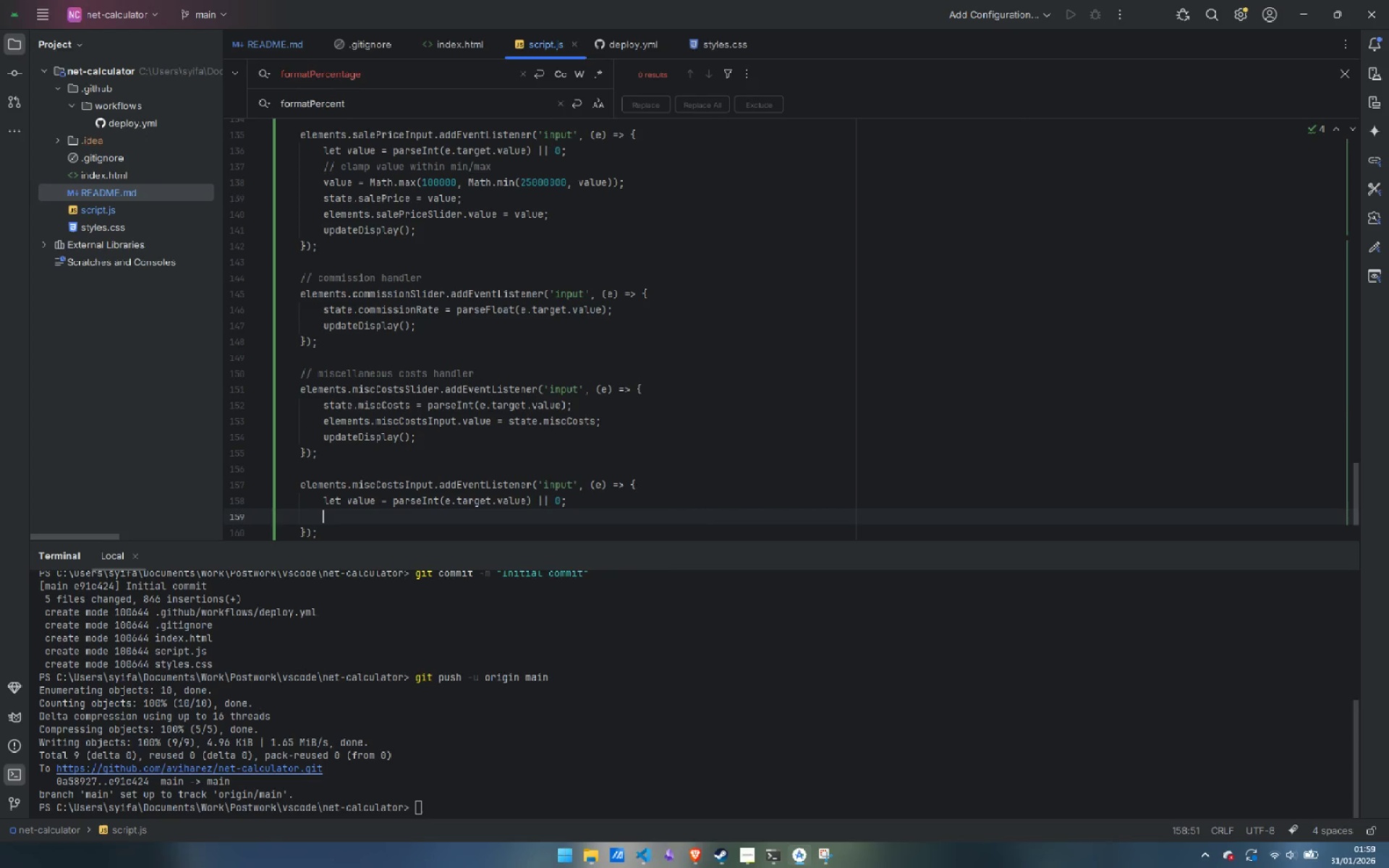 
key(Enter)
 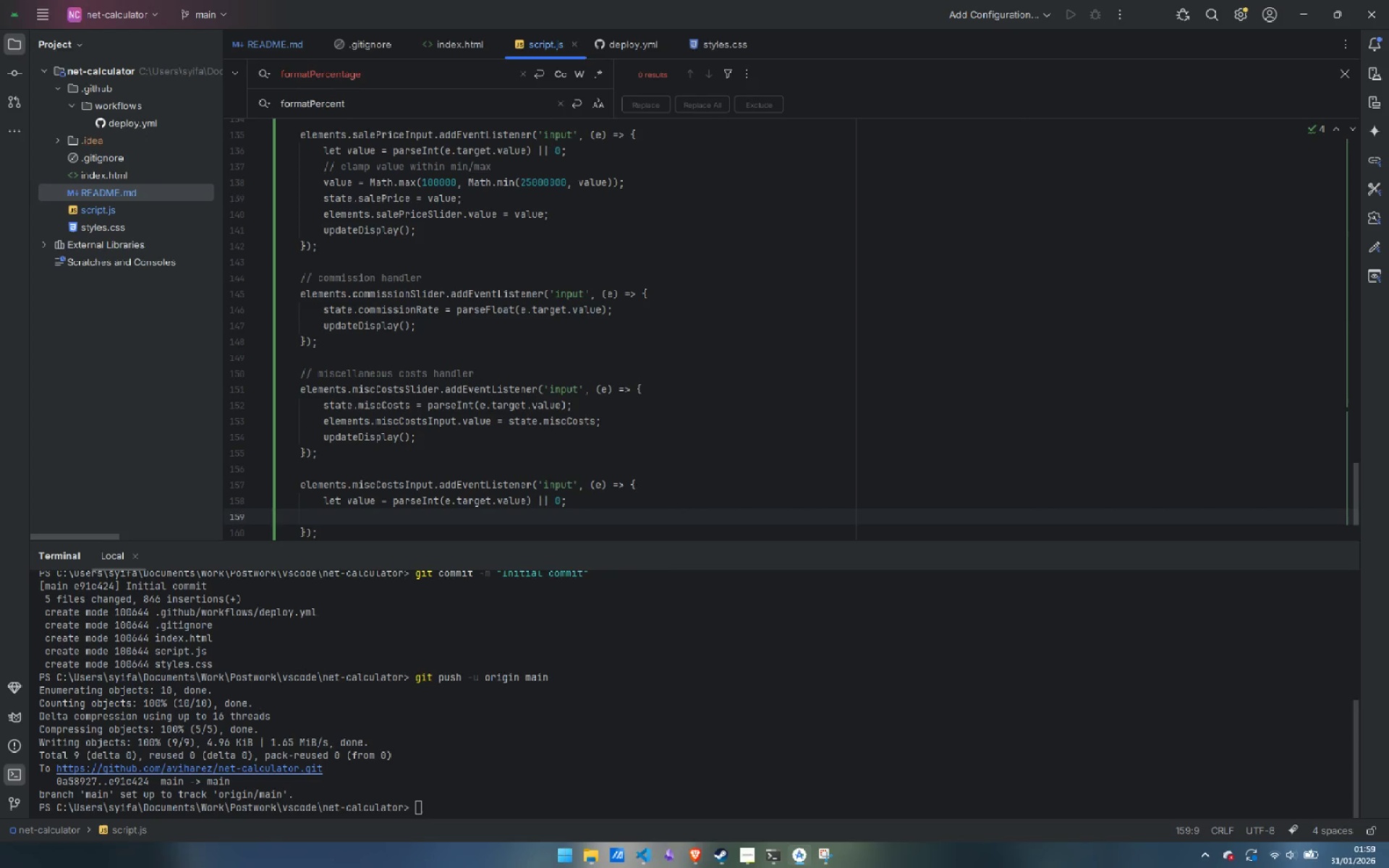 
type(// clamp value iwhtin)
 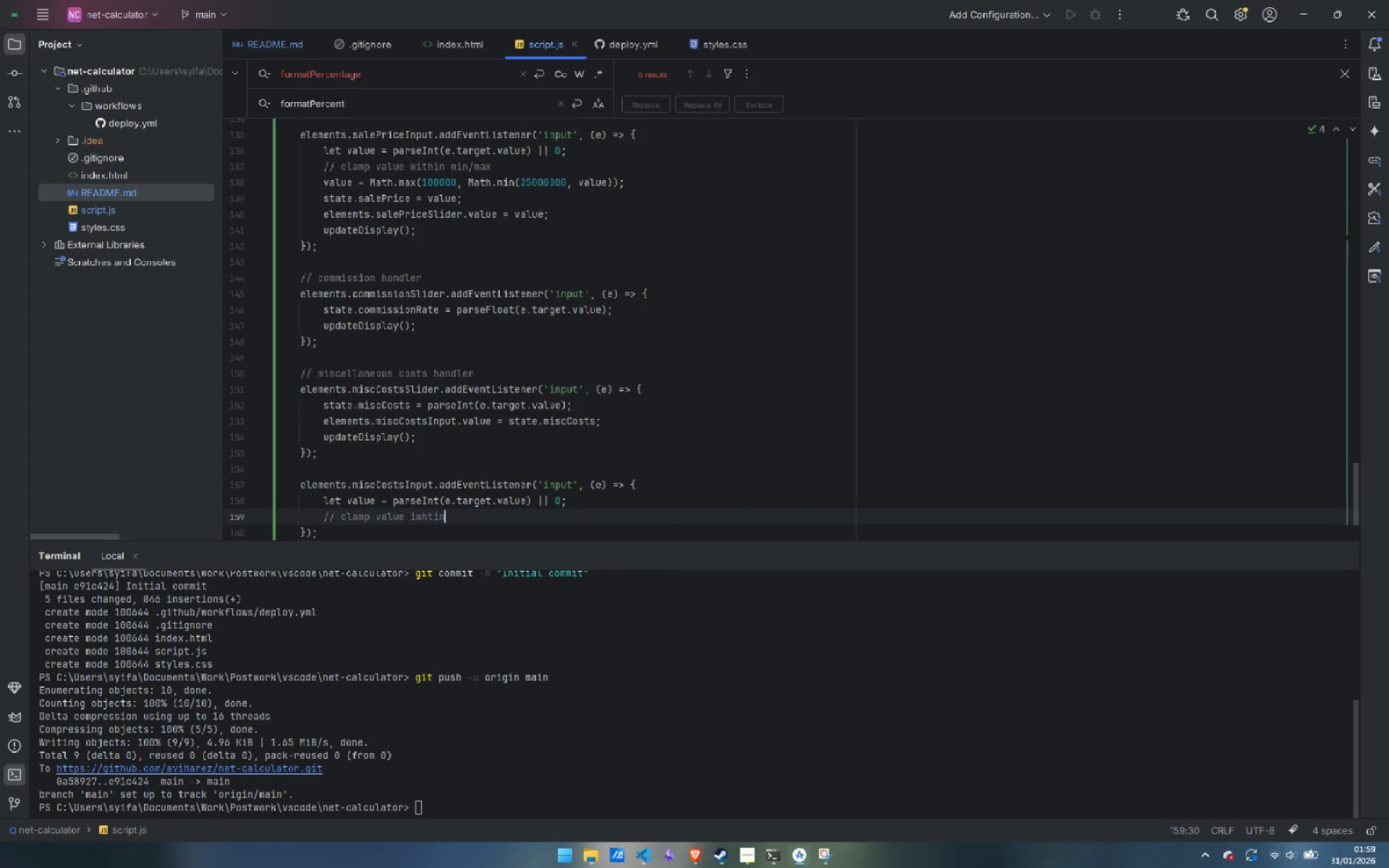 
key(Control+ControlLeft)
 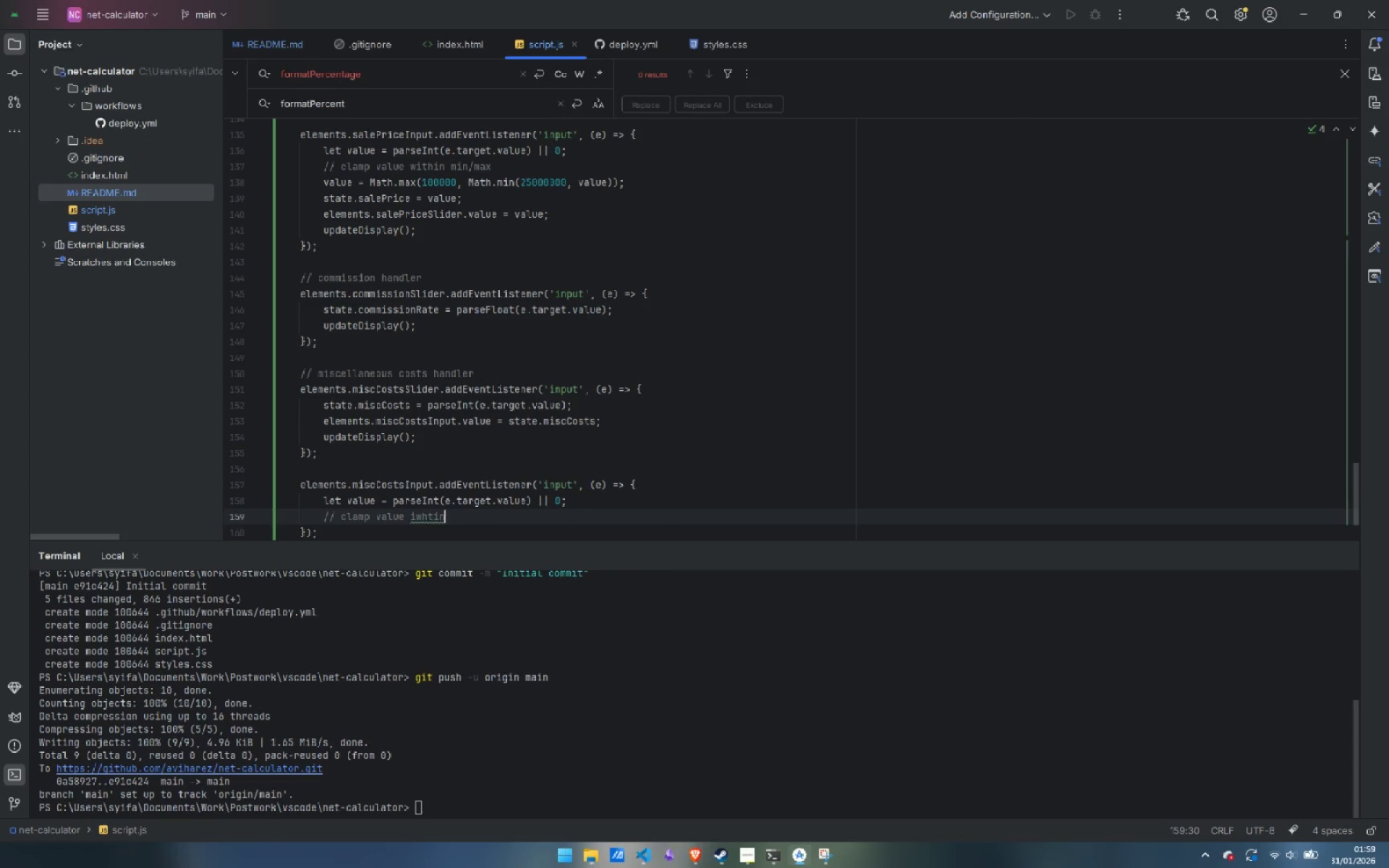 
key(Control+Backspace)
 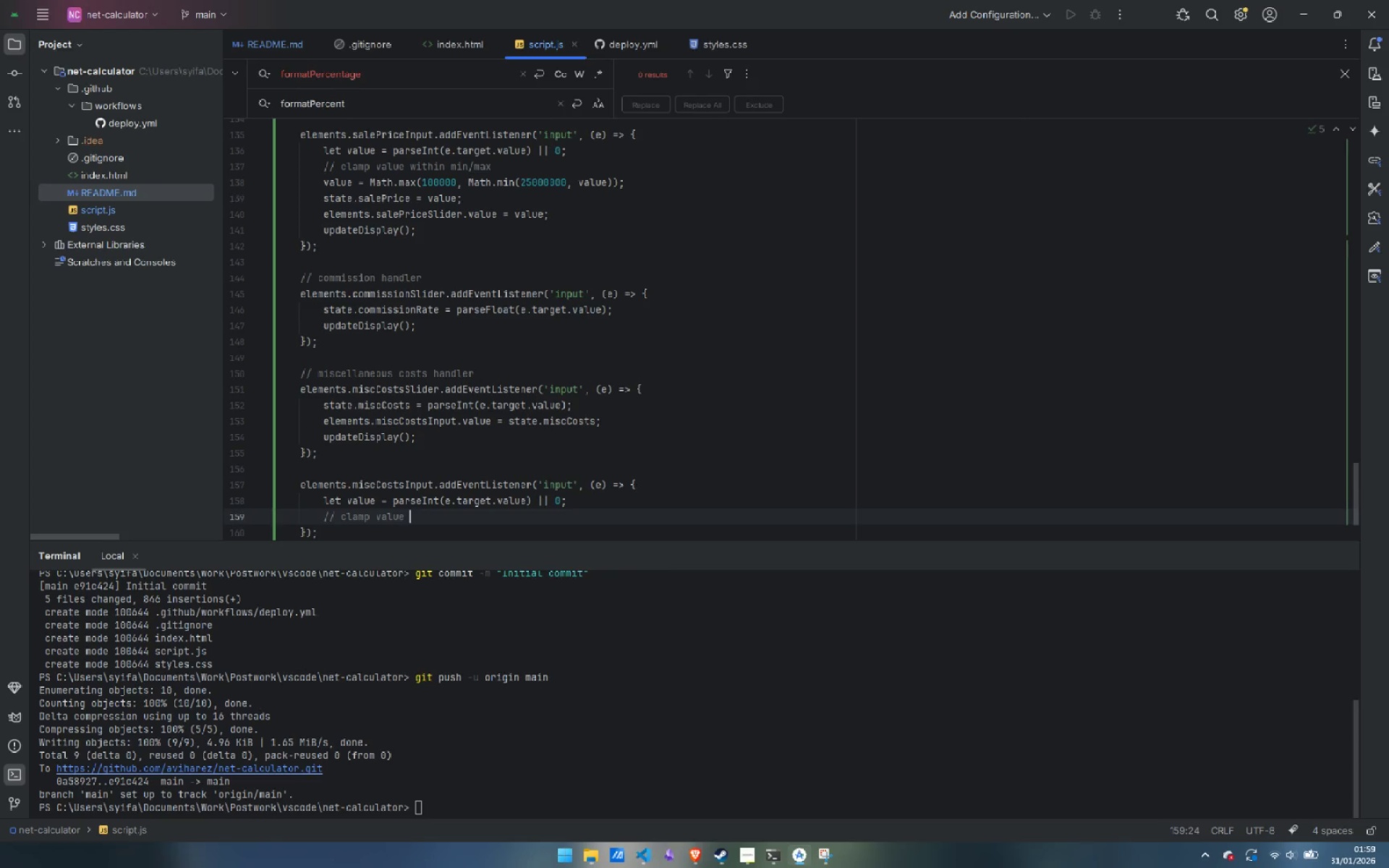 
type(within  min/max)
 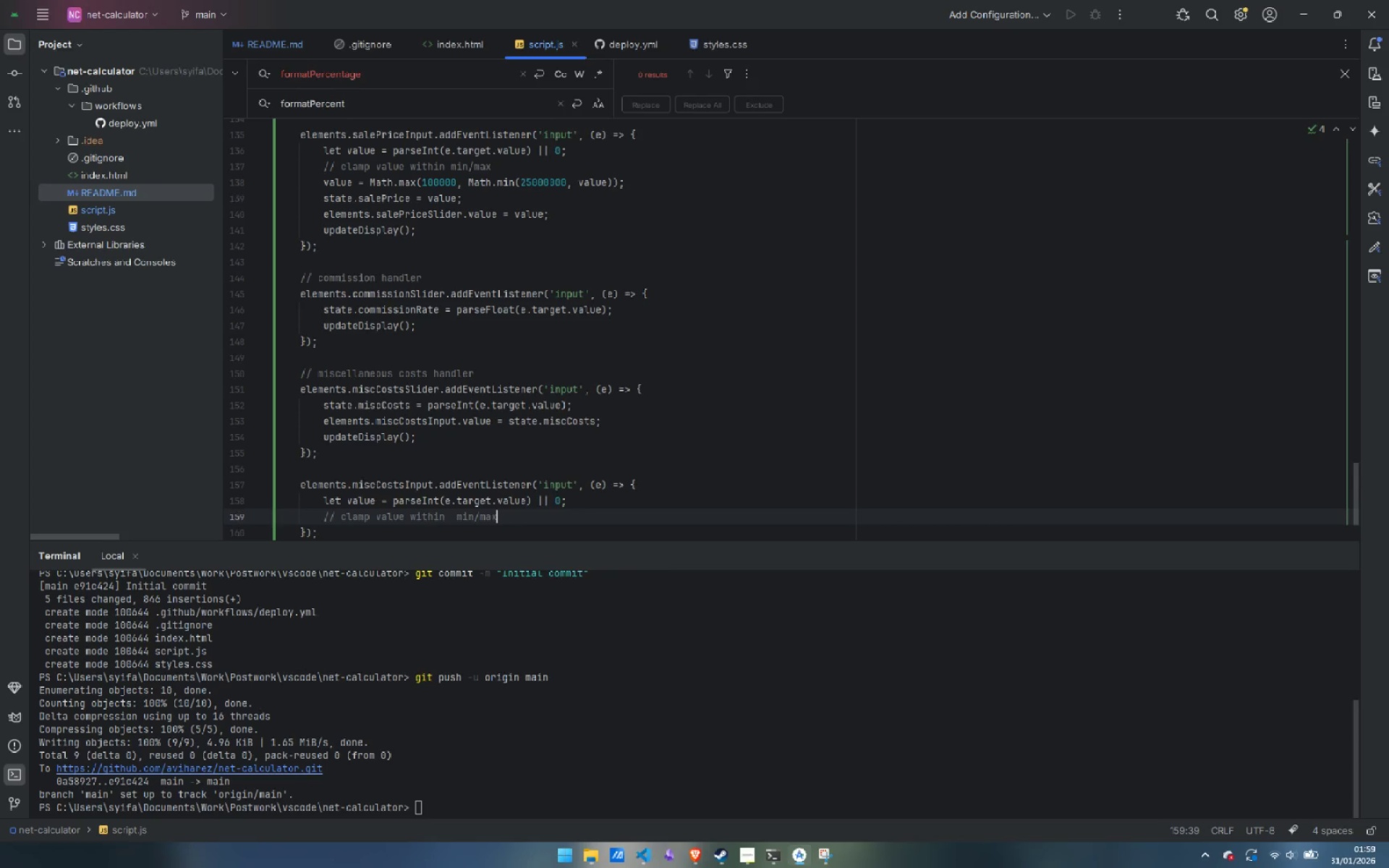 
key(Enter)
 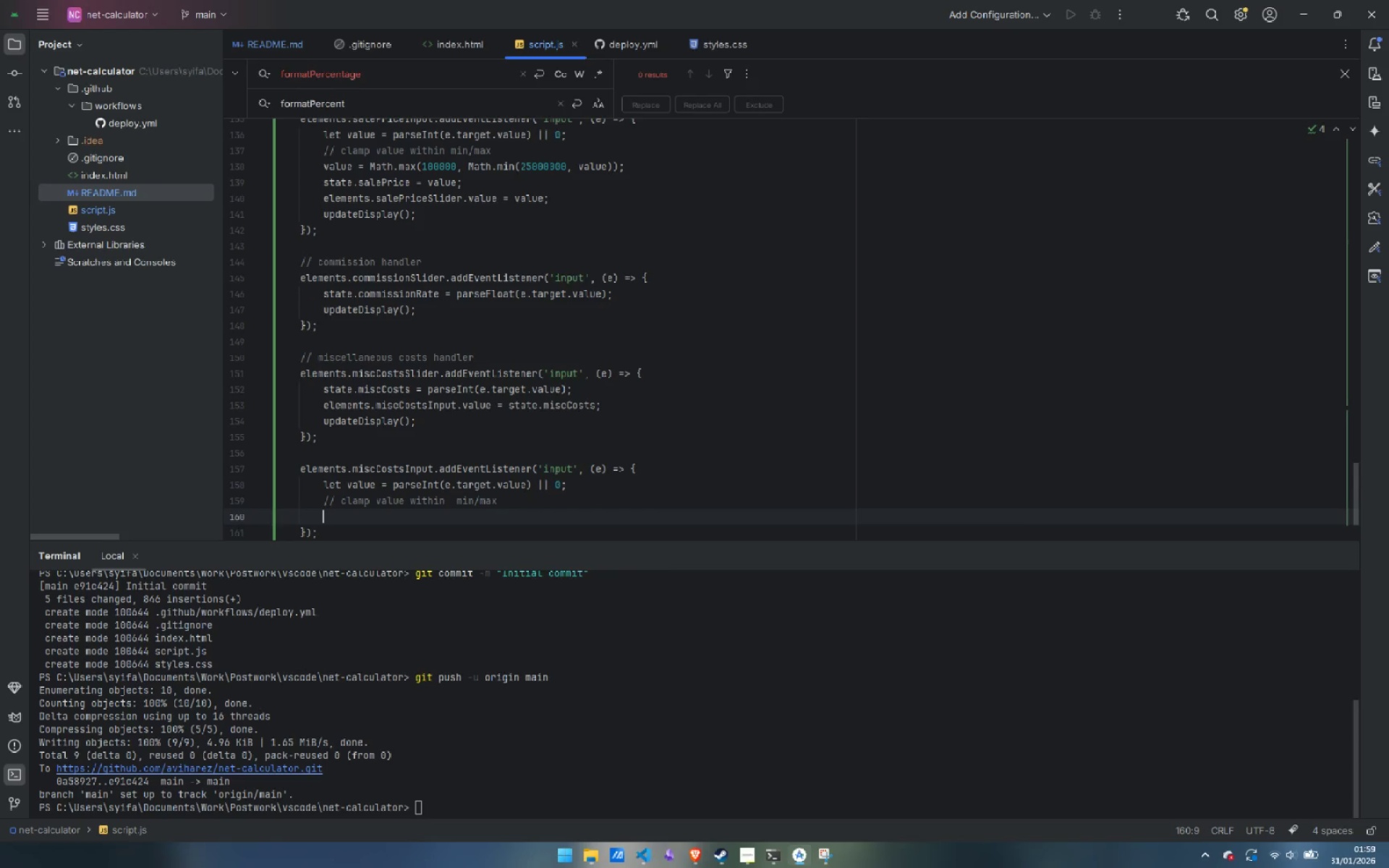 
type(value = Math.max(10000)
 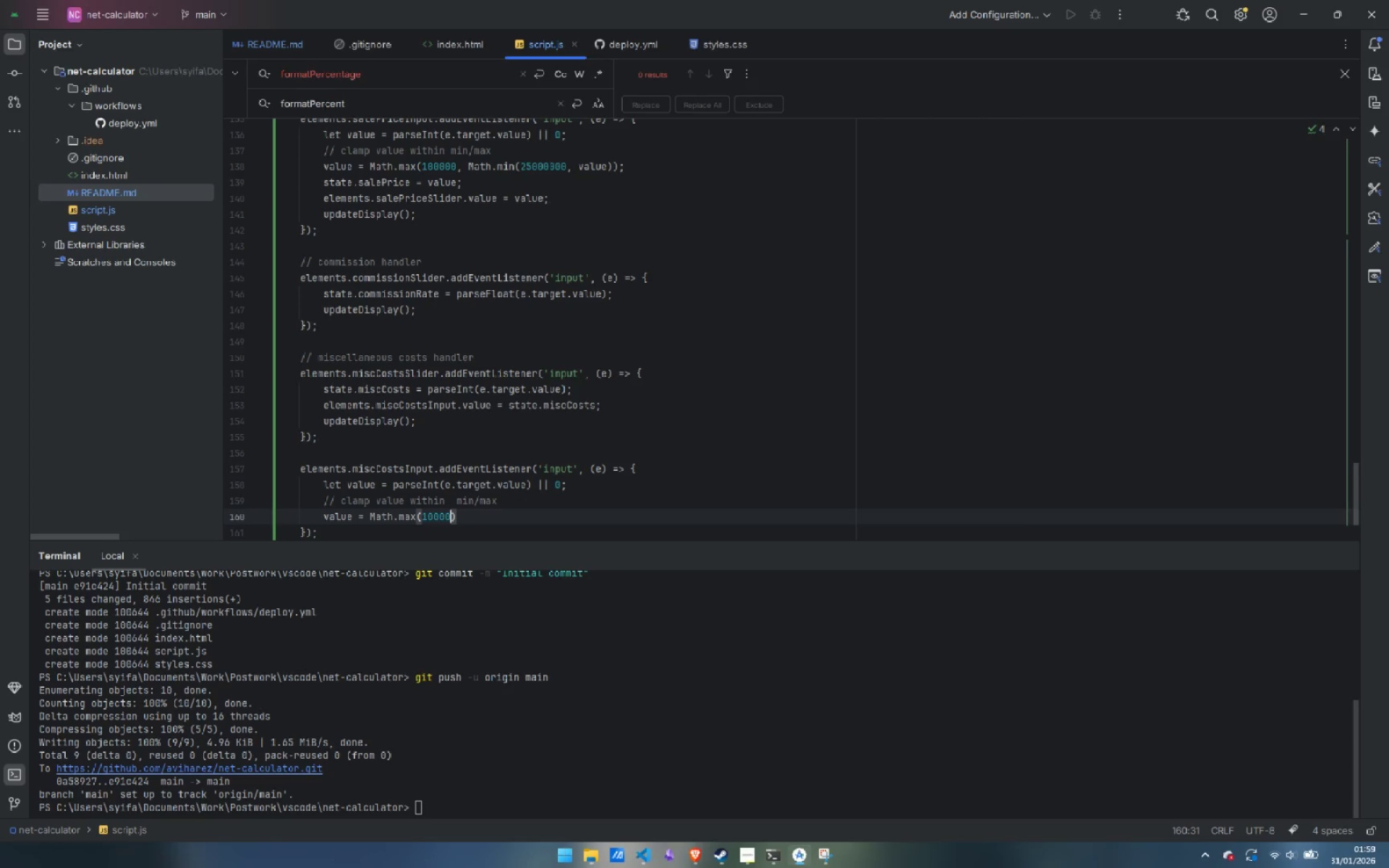 
key(Control+ControlLeft)
 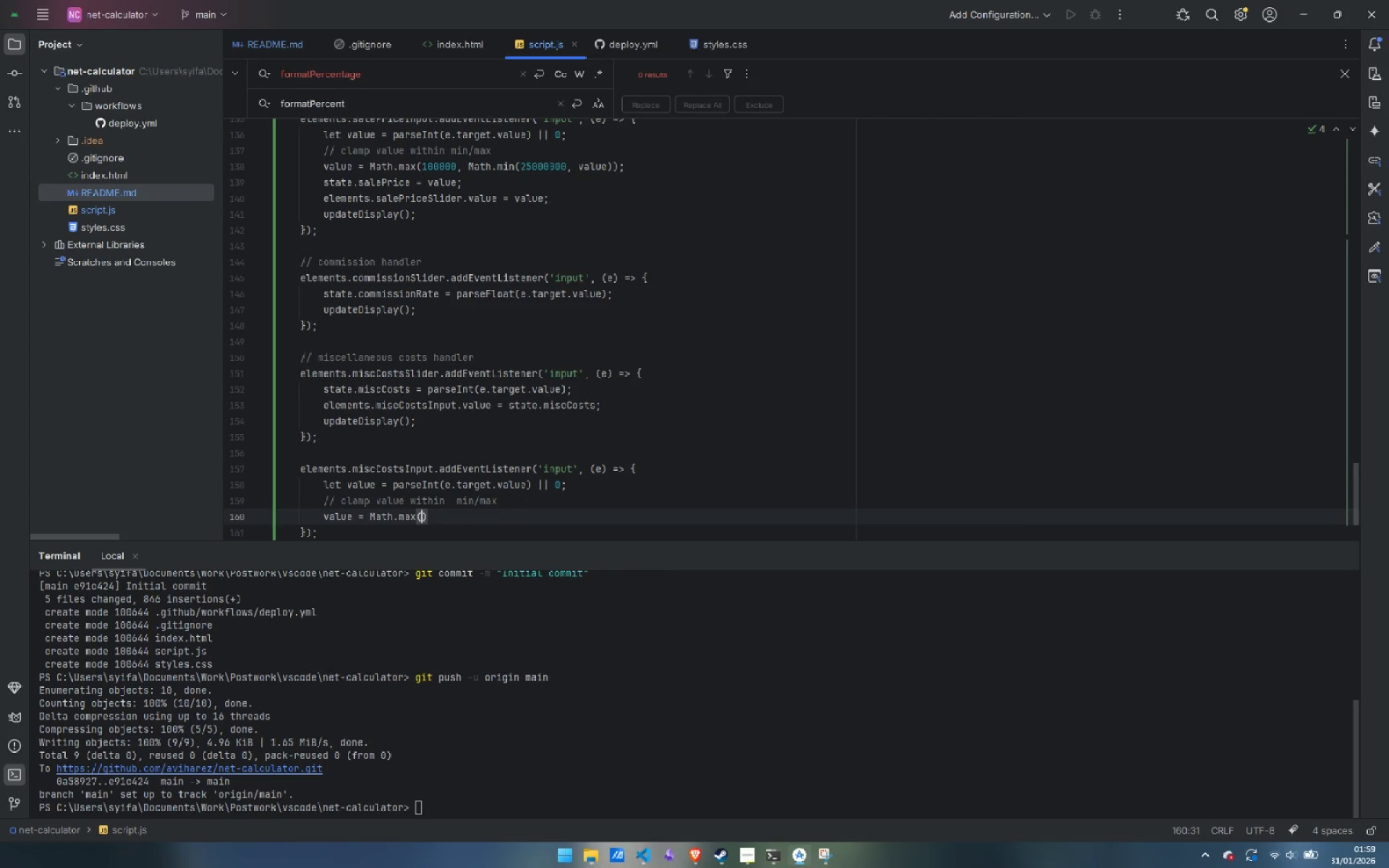 
key(Control+Backspace)
 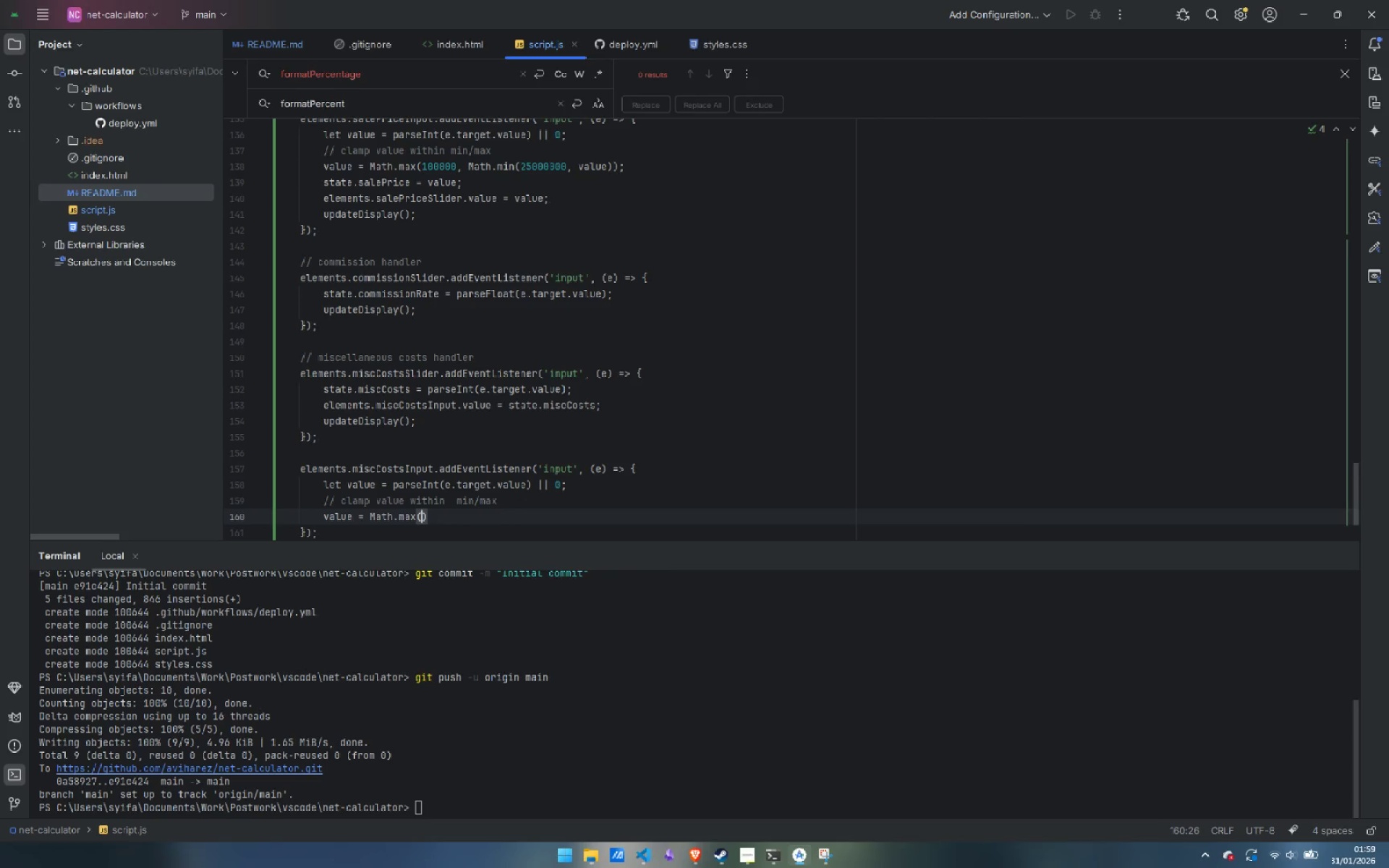 
type(0, Math.min(1)
 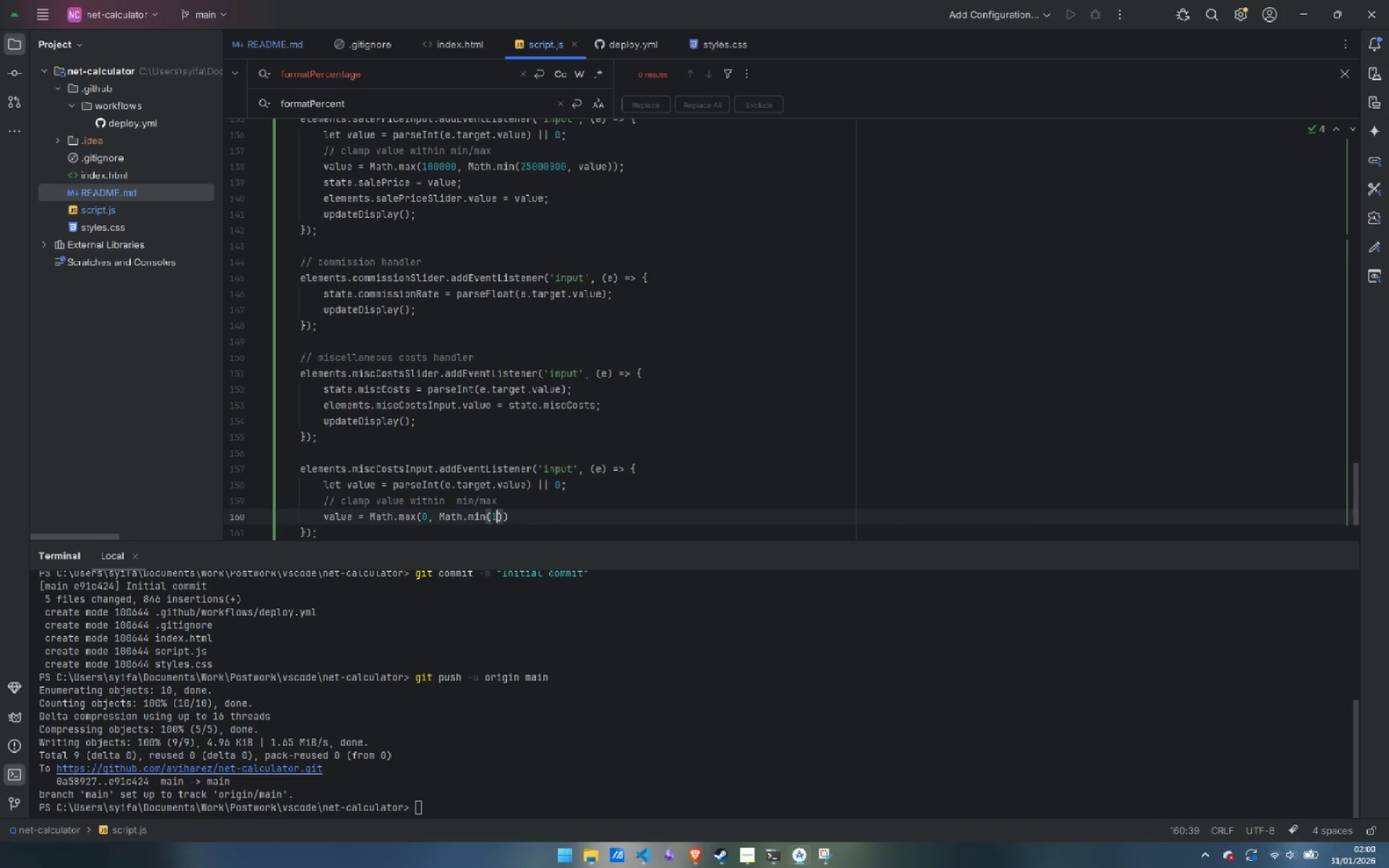 
type(000000)
 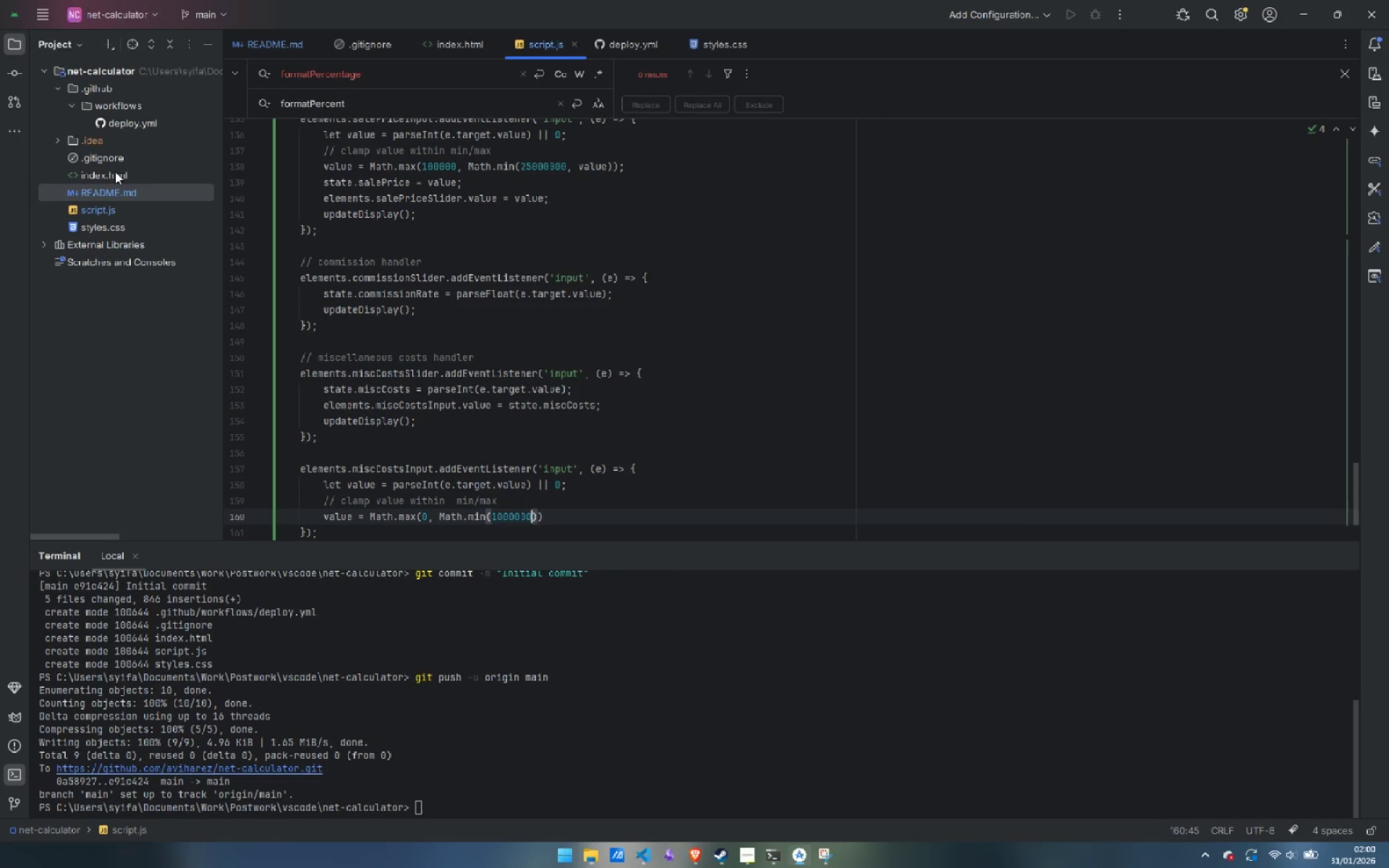 
double_click([115, 171])
 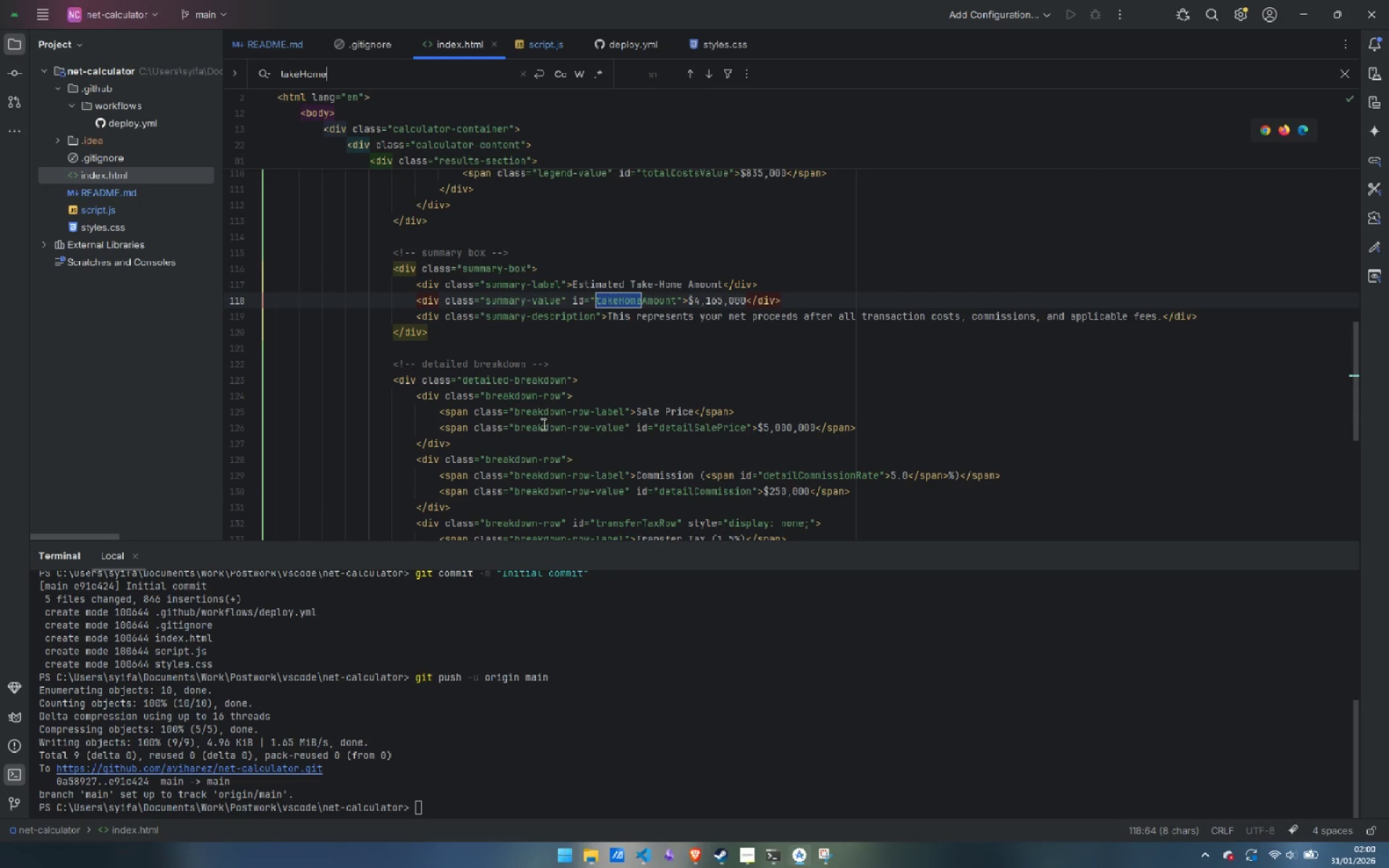 
scroll: coordinate [540, 428], scroll_direction: up, amount: 17.0
 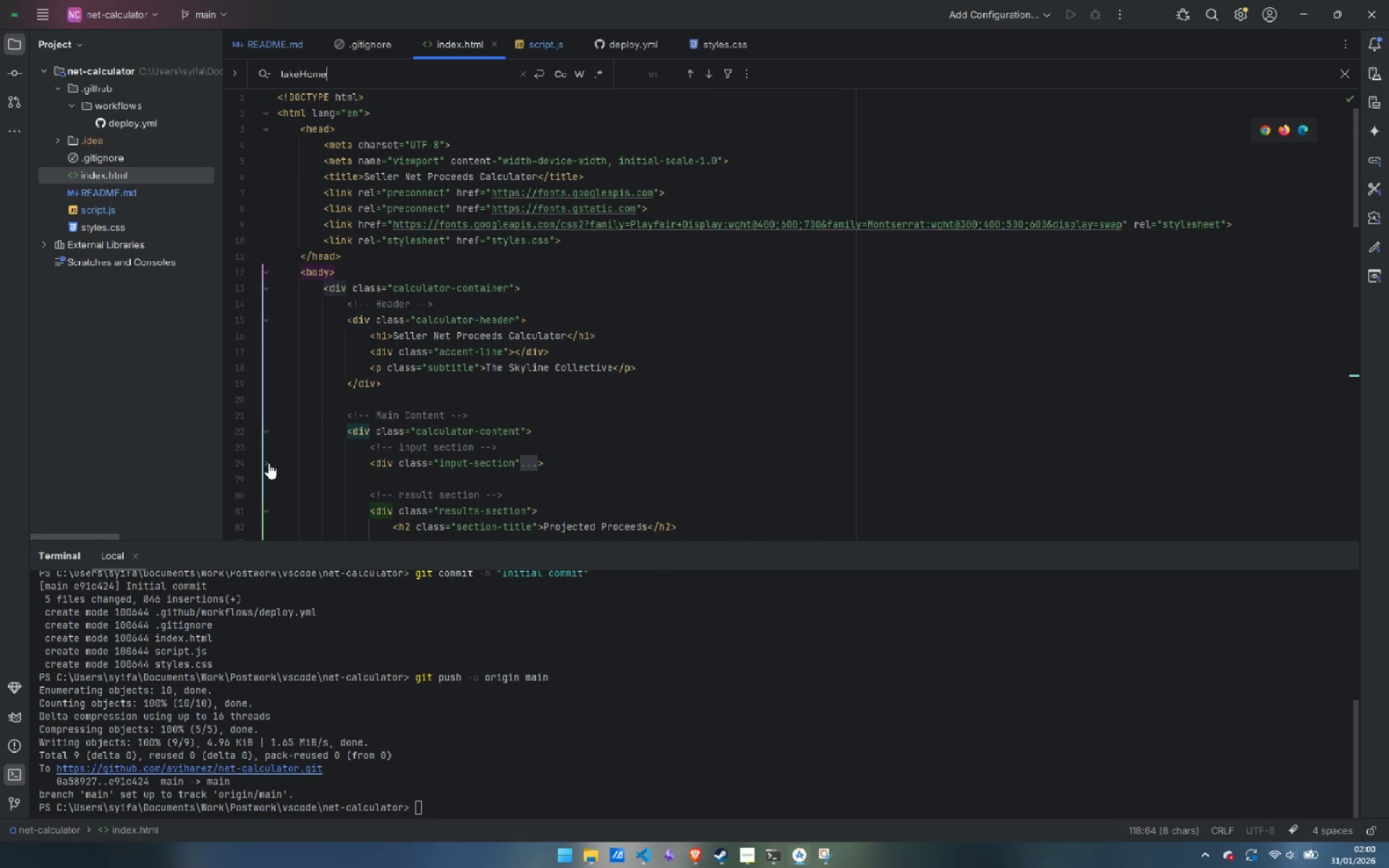 
left_click([268, 463])
 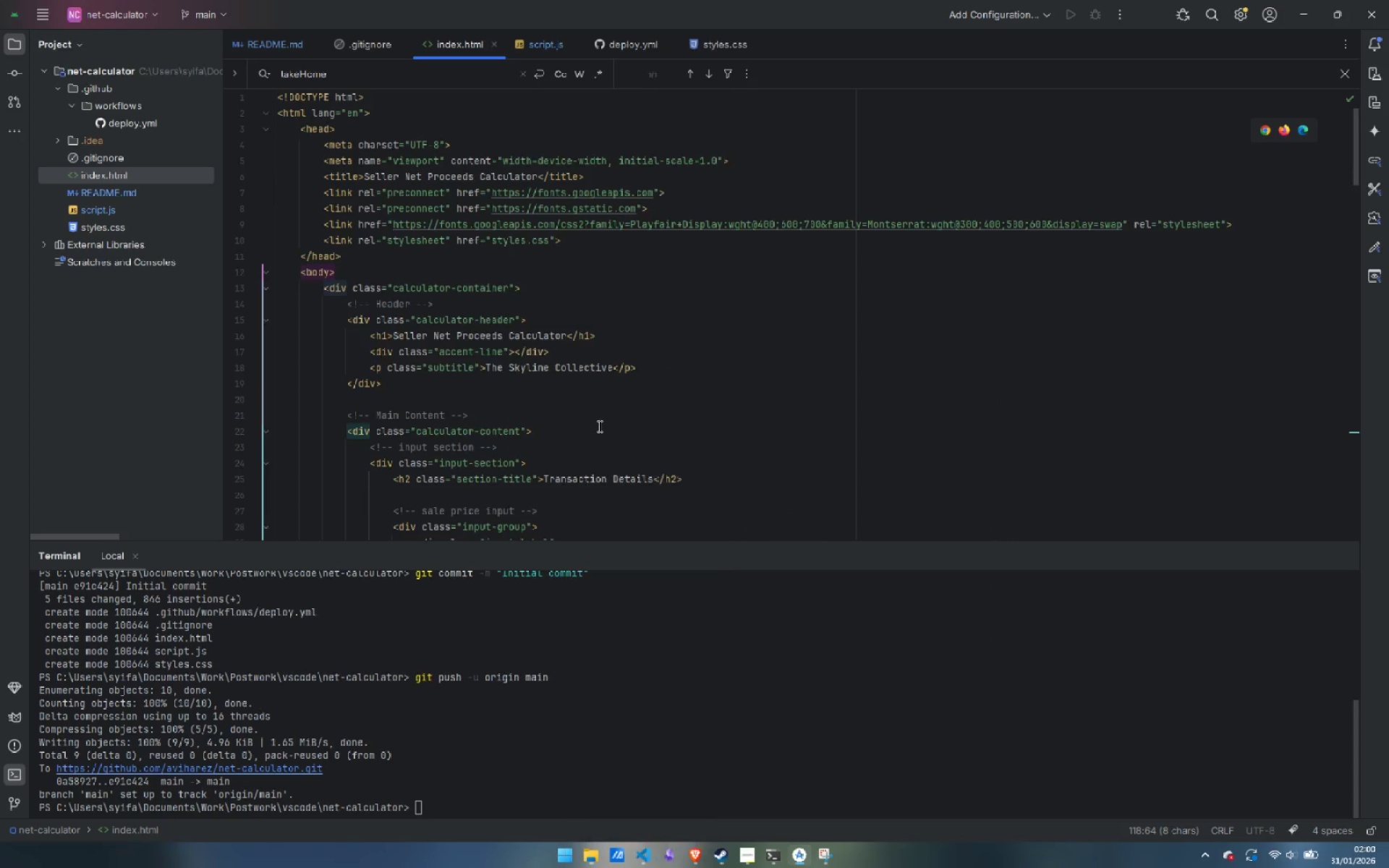 
scroll: coordinate [710, 464], scroll_direction: down, amount: 13.0
 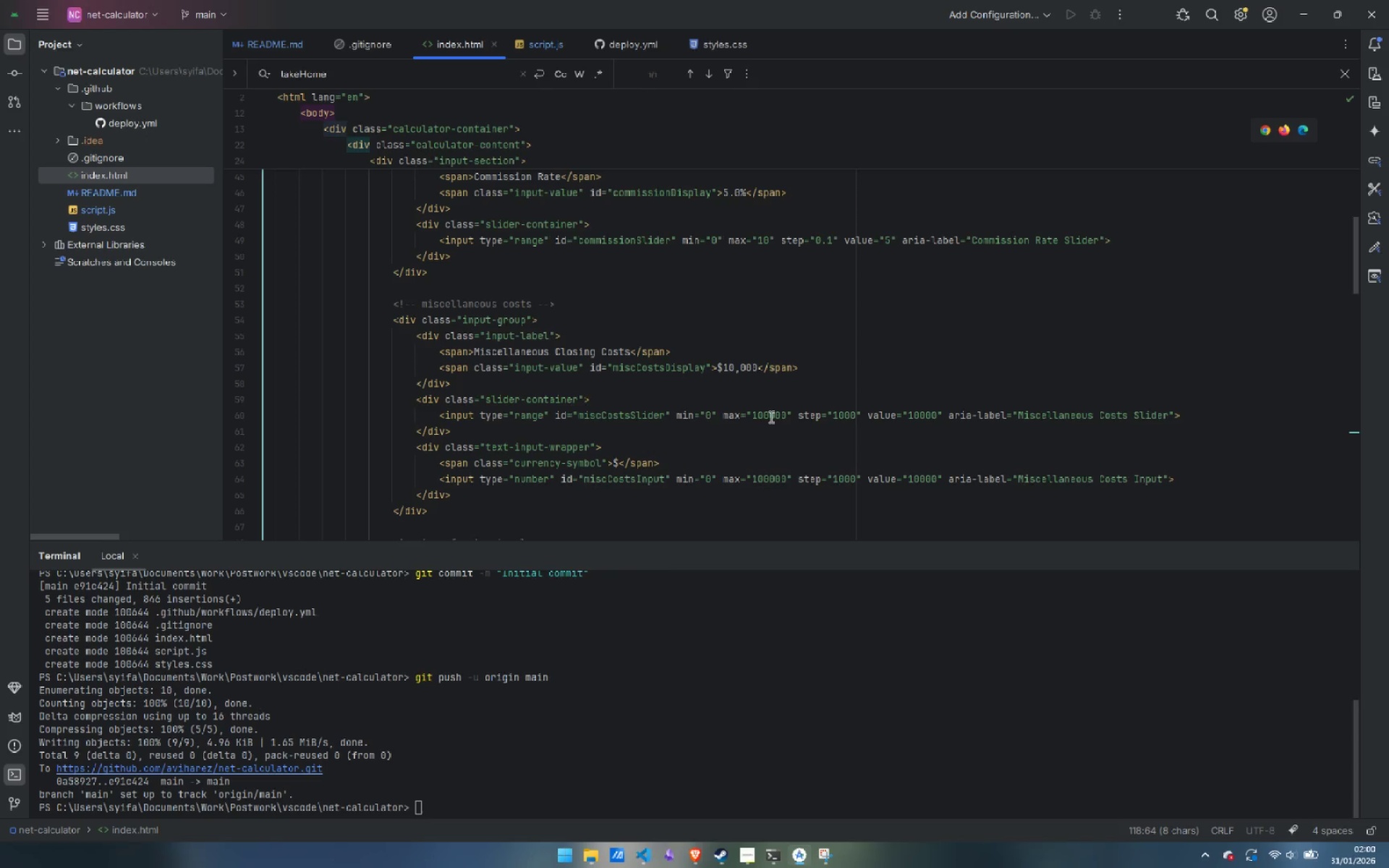 
left_click([768, 414])
 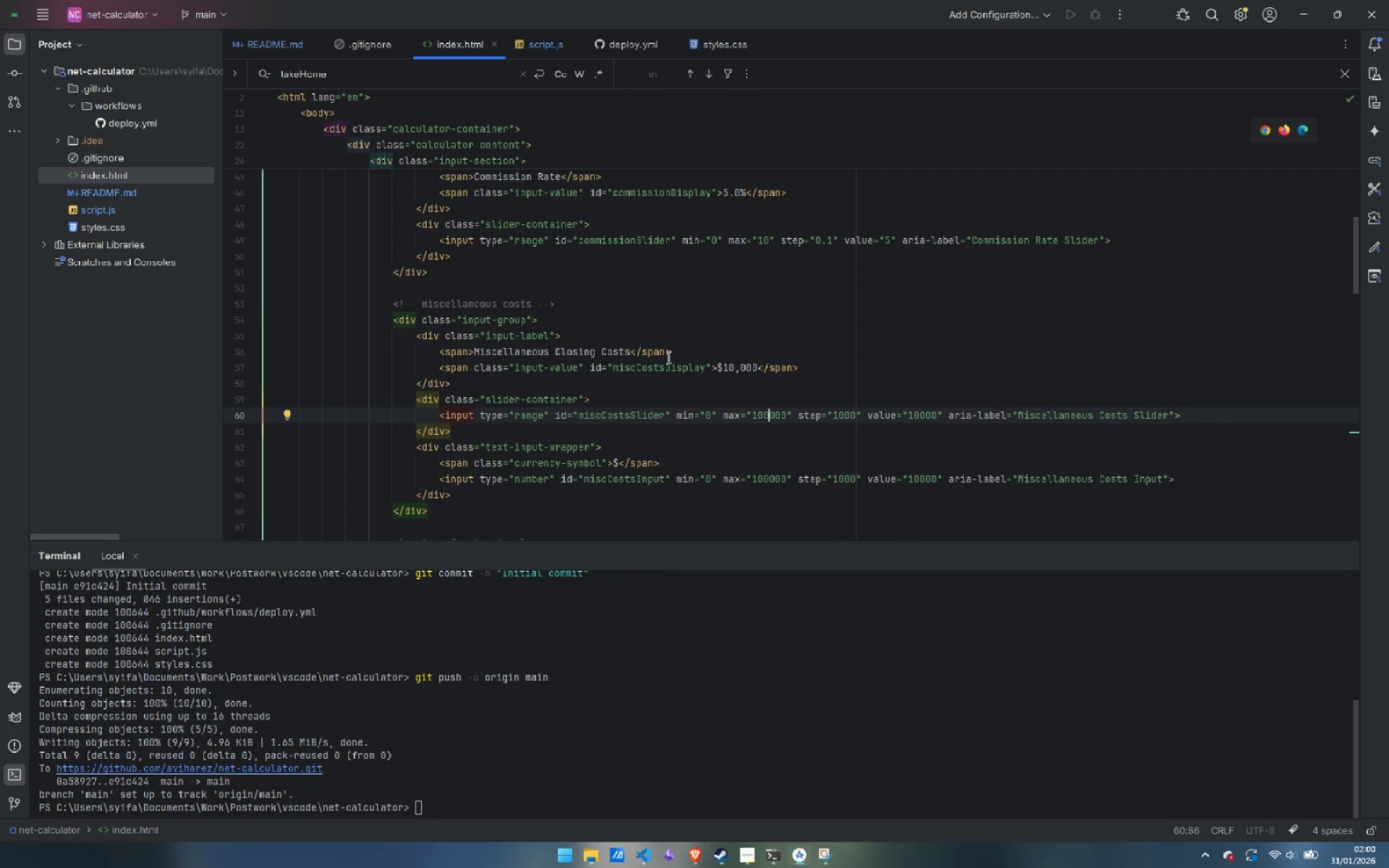 
wait(23.02)
 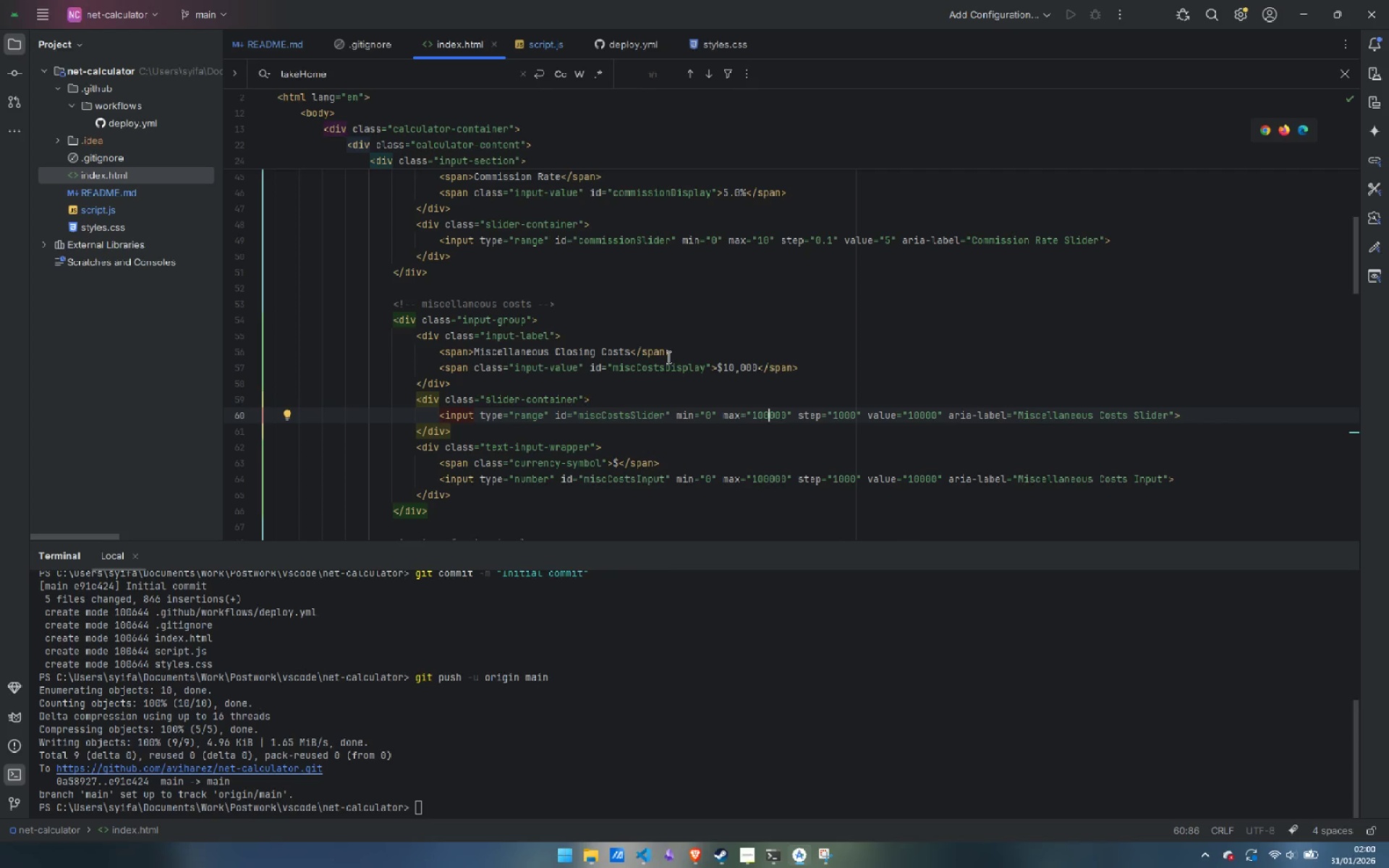 
mouse_move([564, 398])
 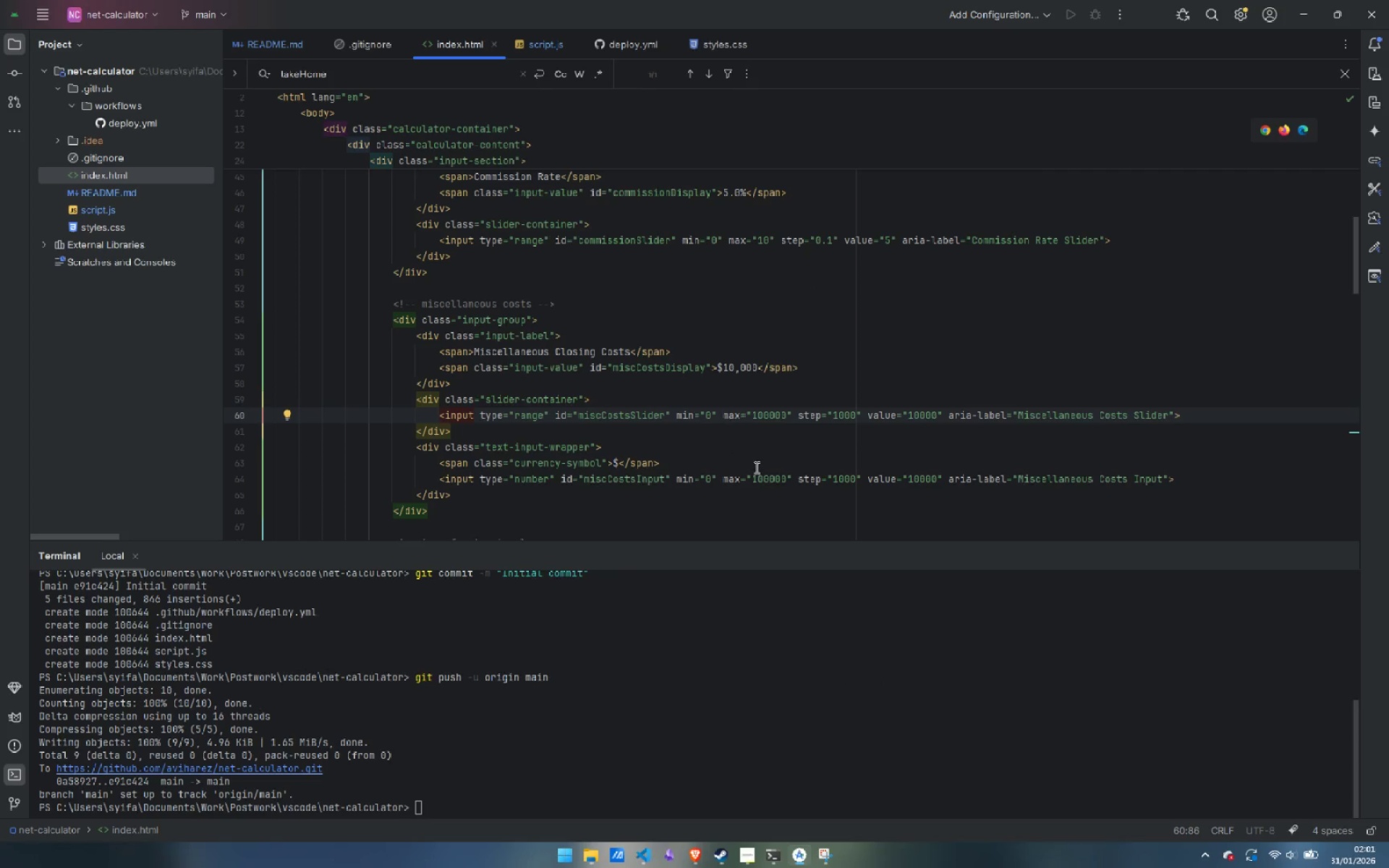 
wait(7.96)
 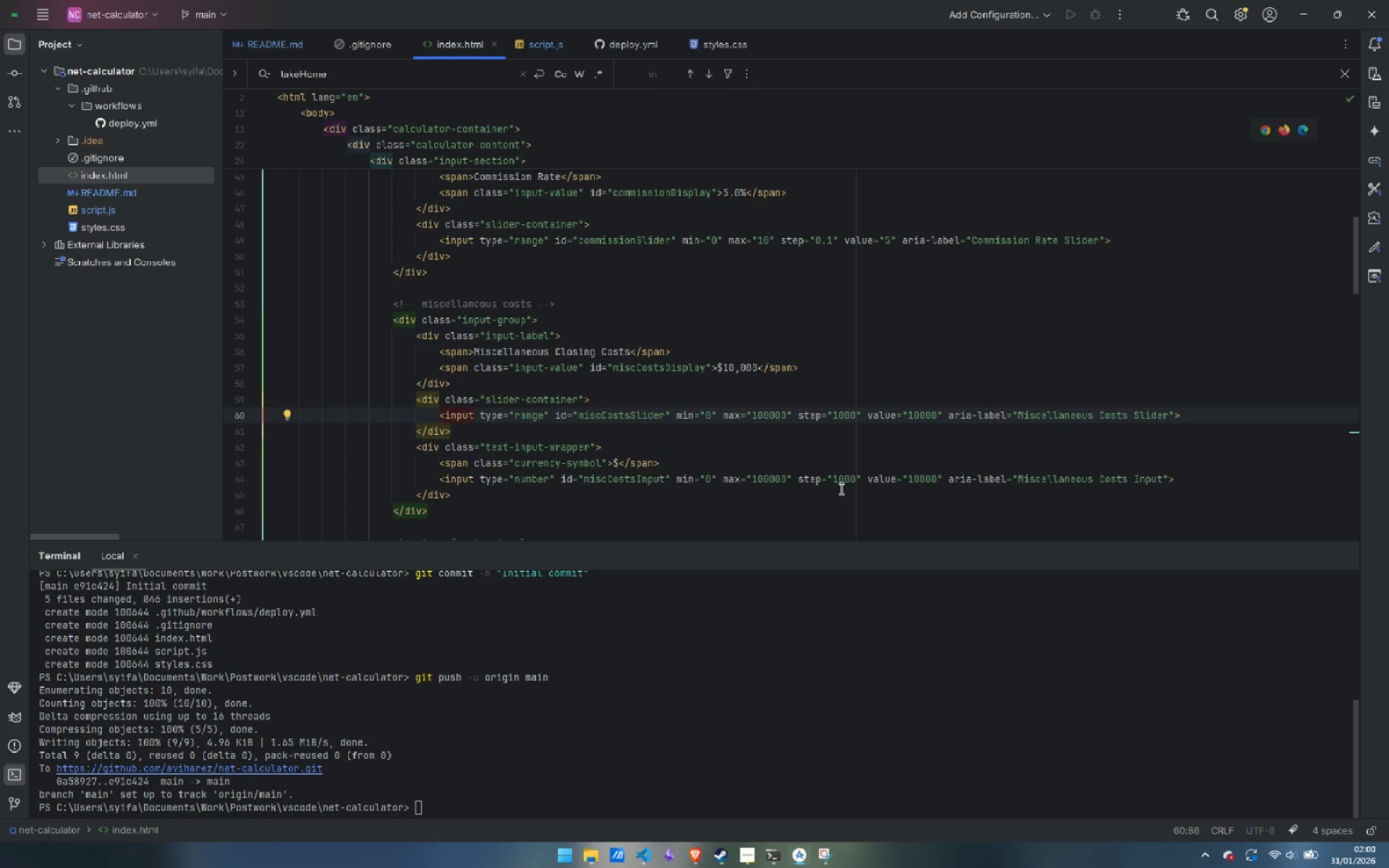 
left_click([549, 41])
 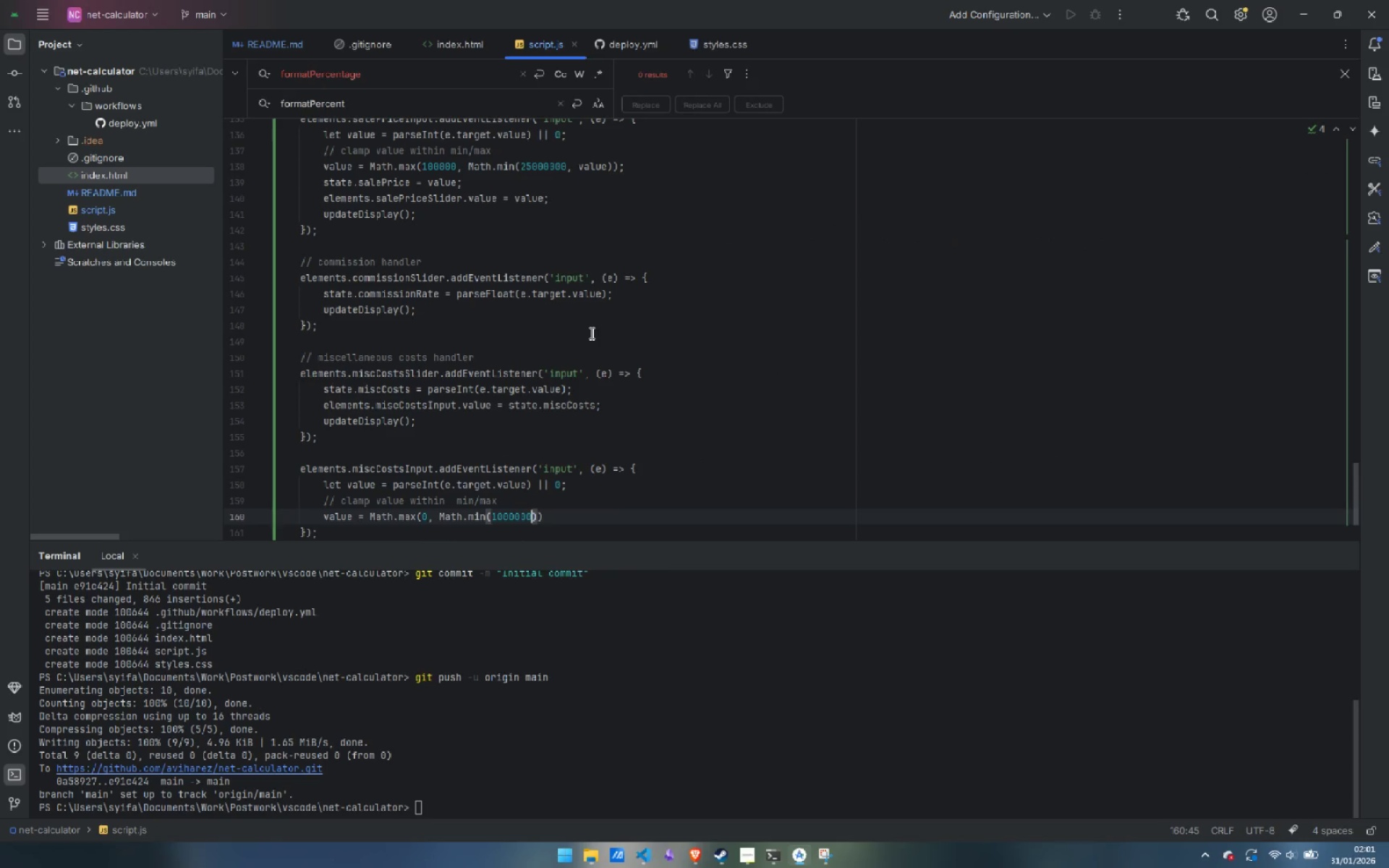 
scroll: coordinate [590, 333], scroll_direction: down, amount: 1.0
 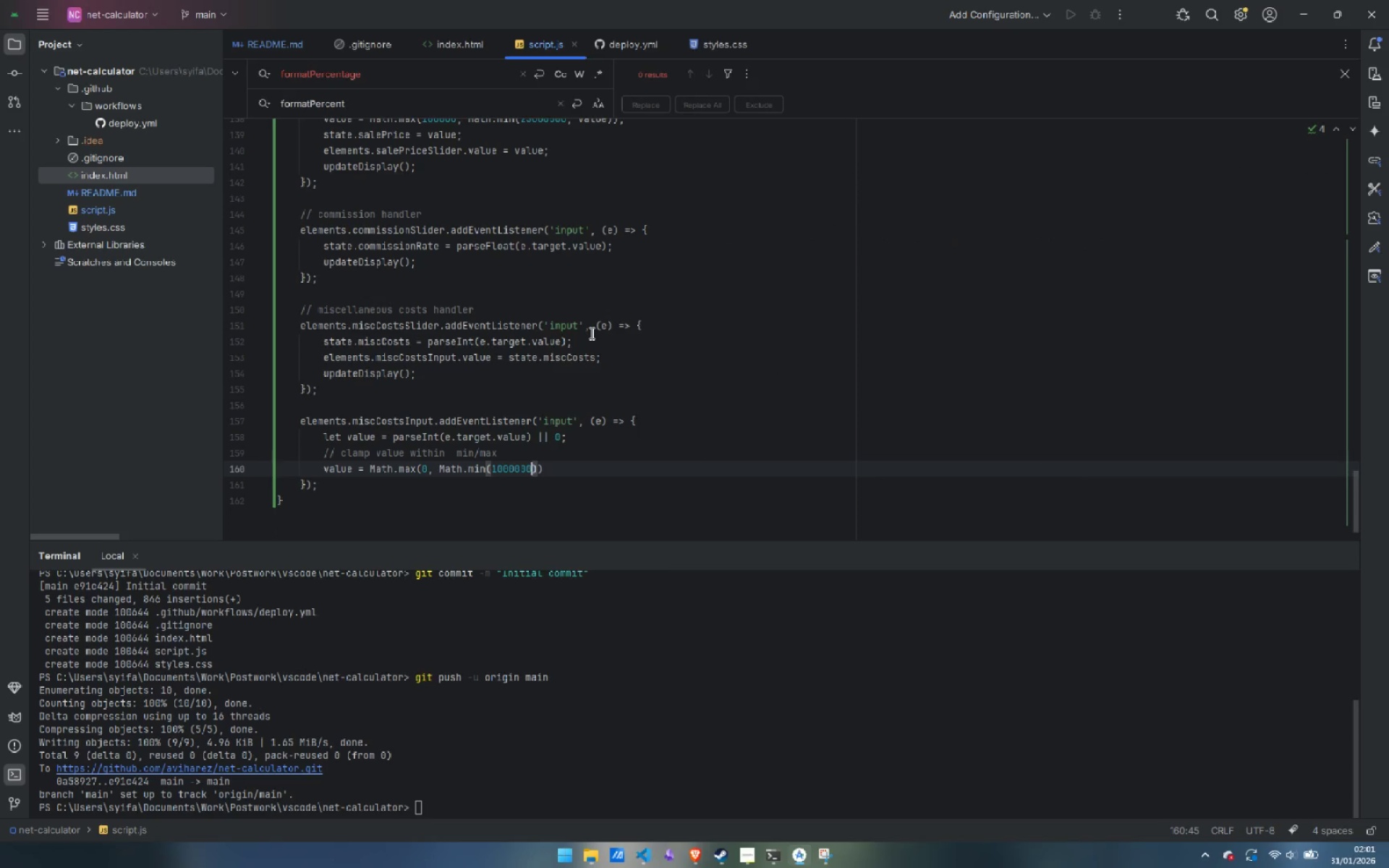 
wait(6.39)
 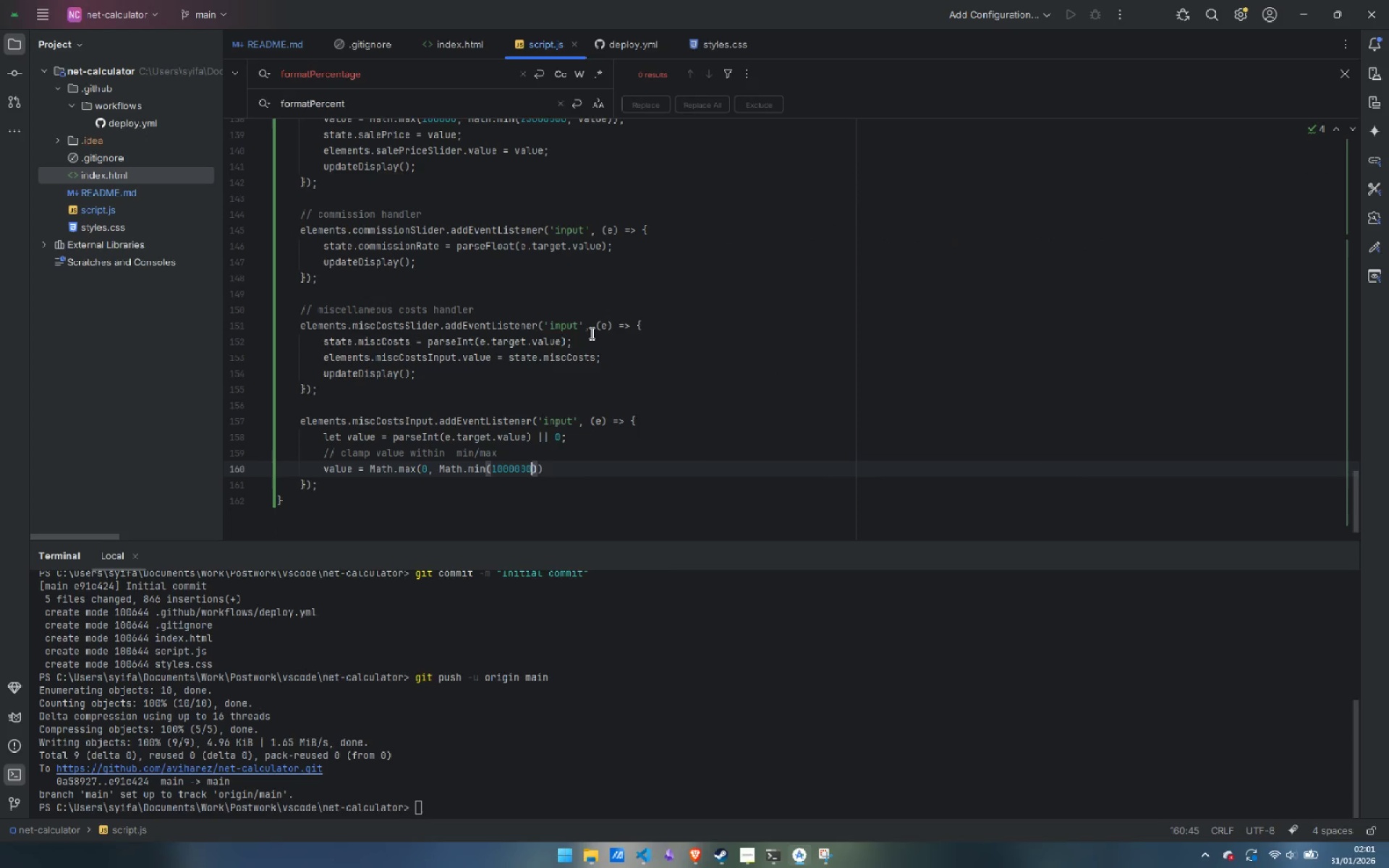 
scroll: coordinate [603, 315], scroll_direction: up, amount: 3.0
 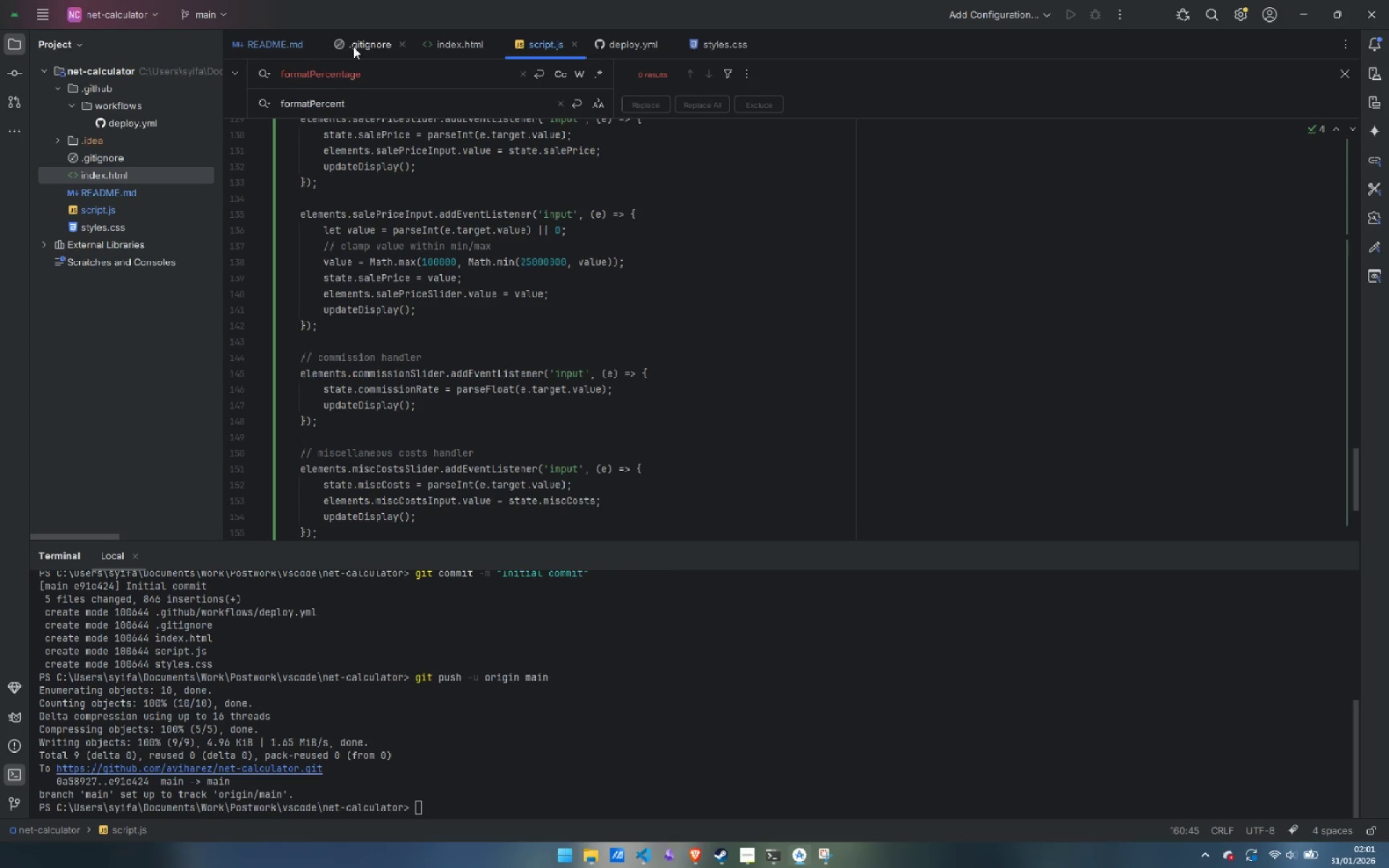 
left_click([454, 38])
 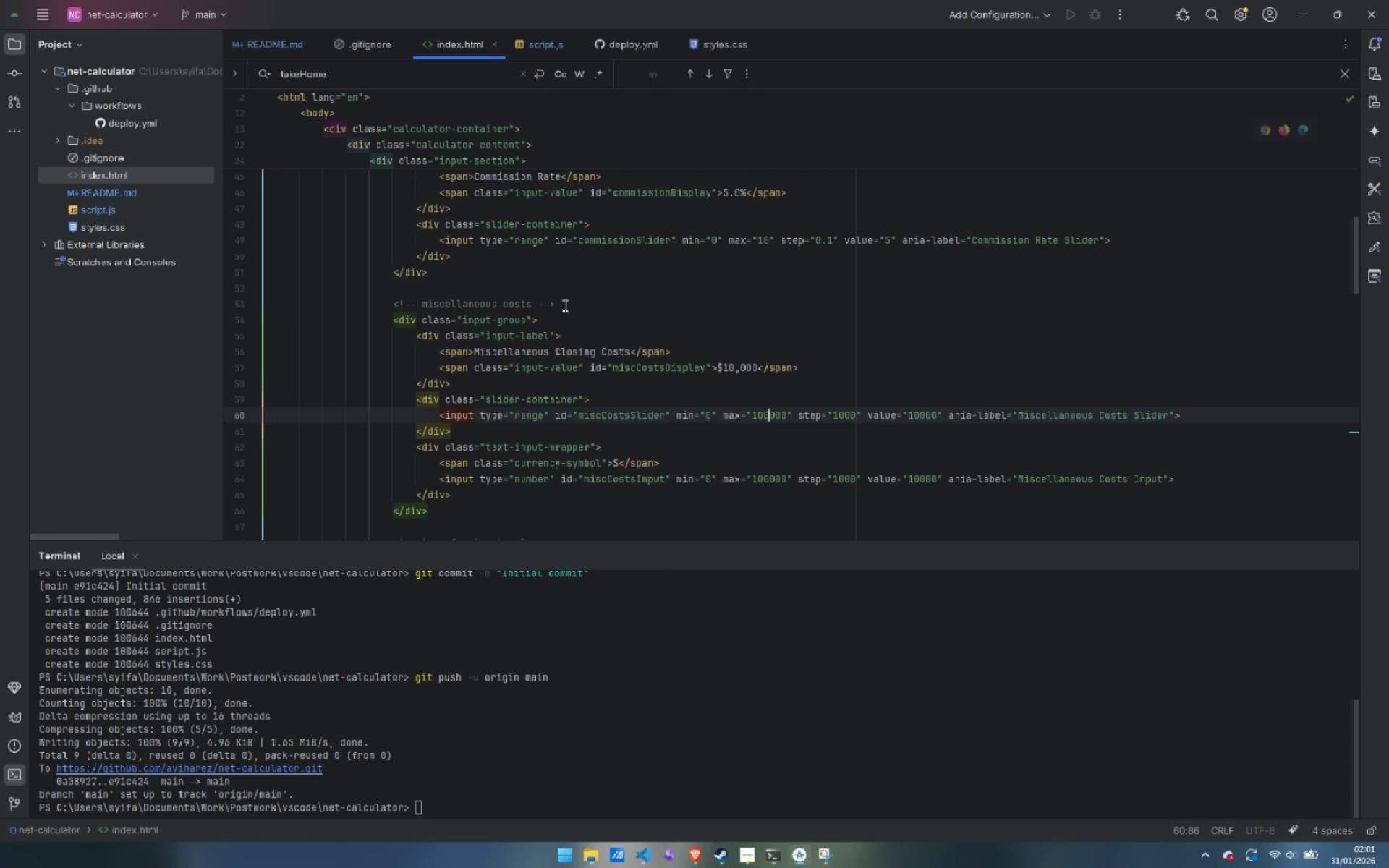 
scroll: coordinate [564, 305], scroll_direction: down, amount: 1.0
 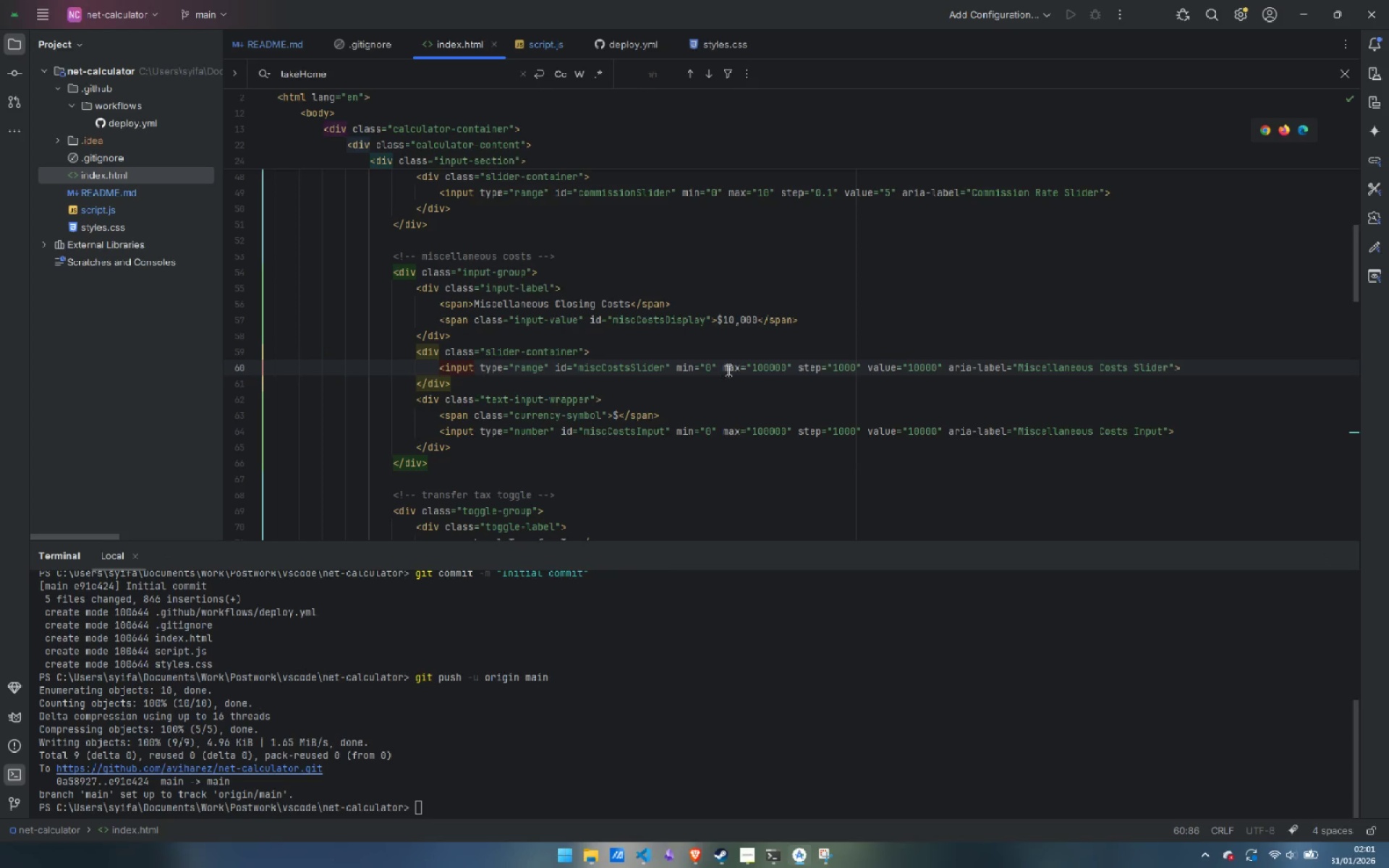 
wait(17.43)
 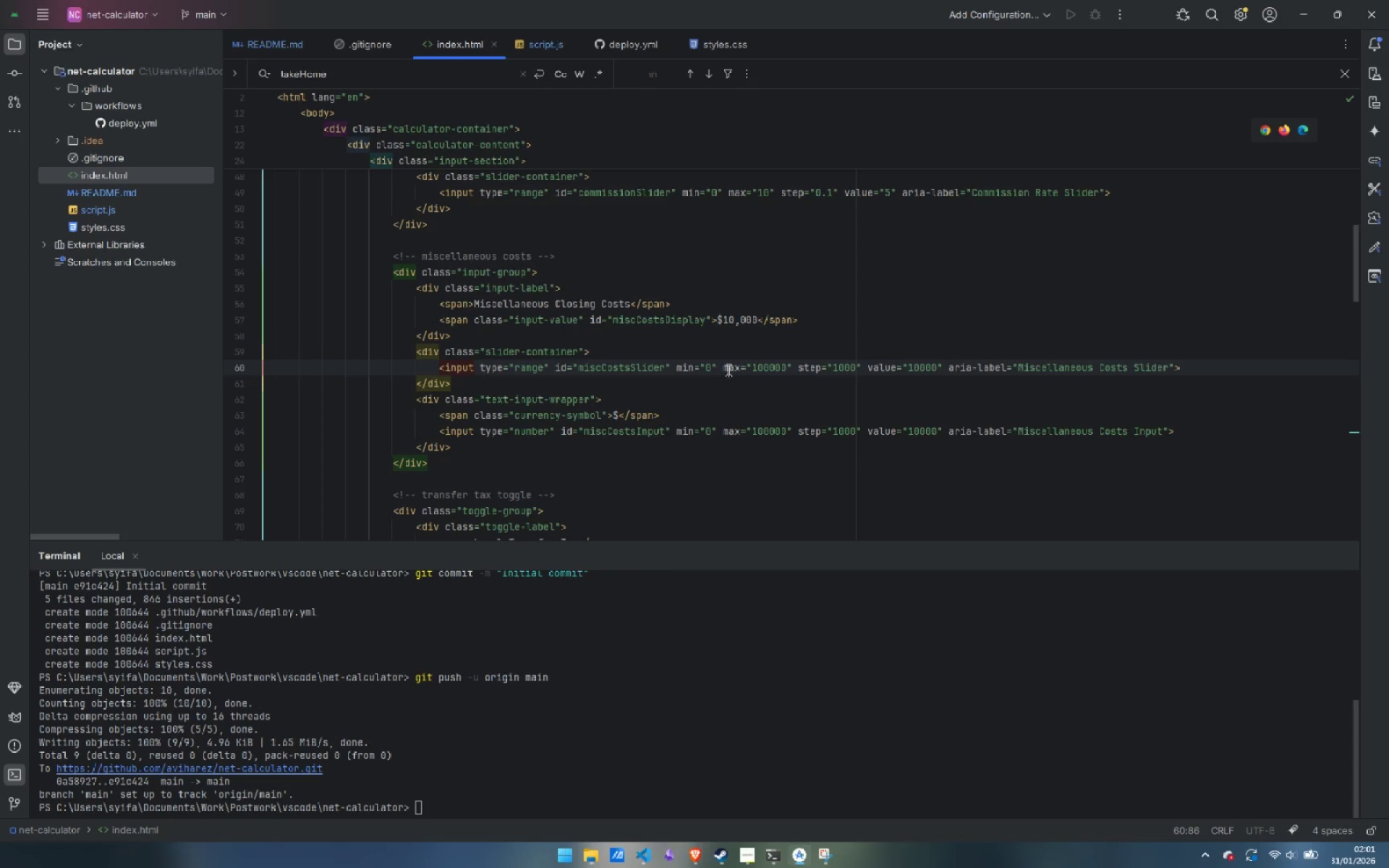 
mouse_move([730, 297])
 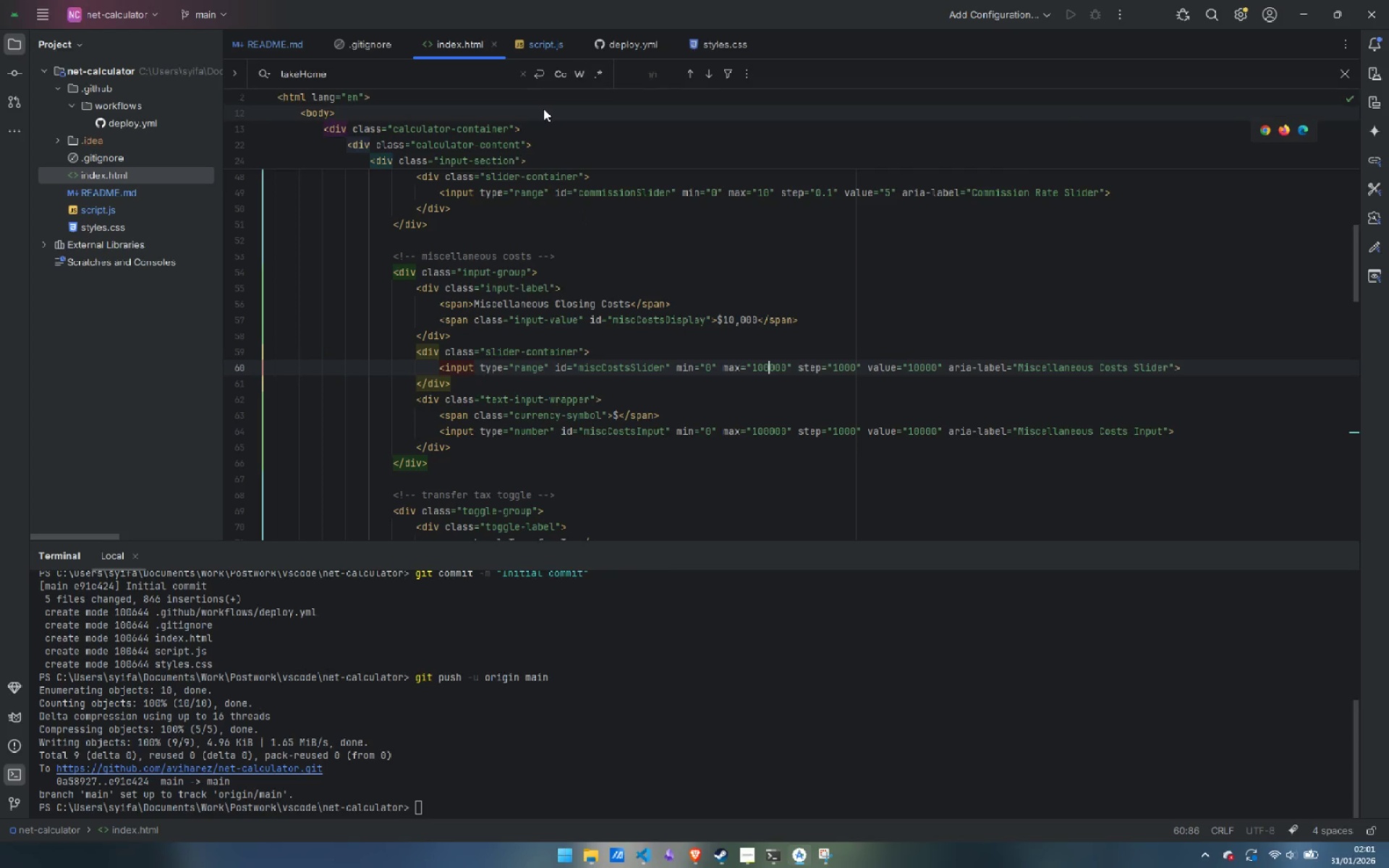 
wait(10.1)
 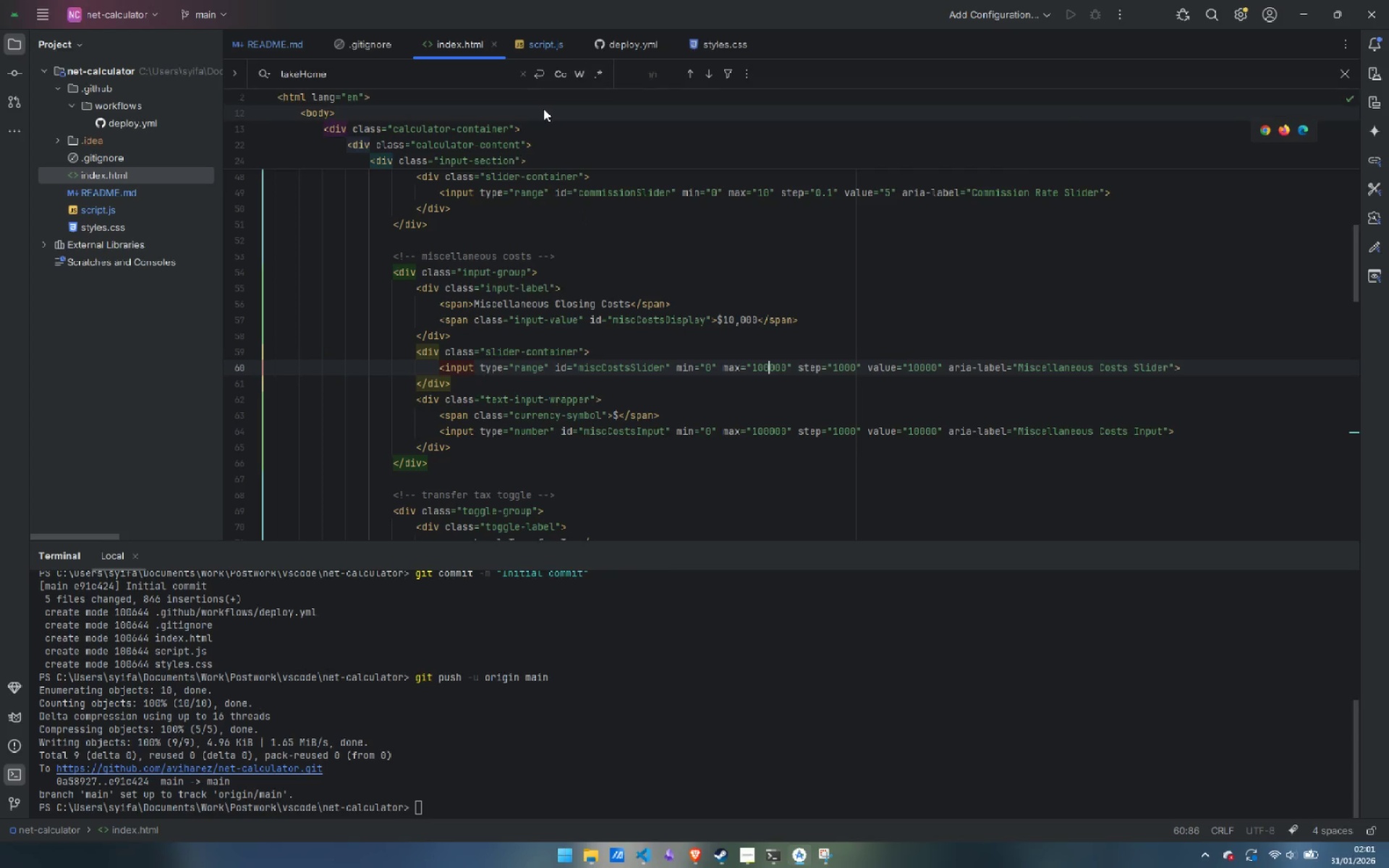 
left_click([776, 430])
 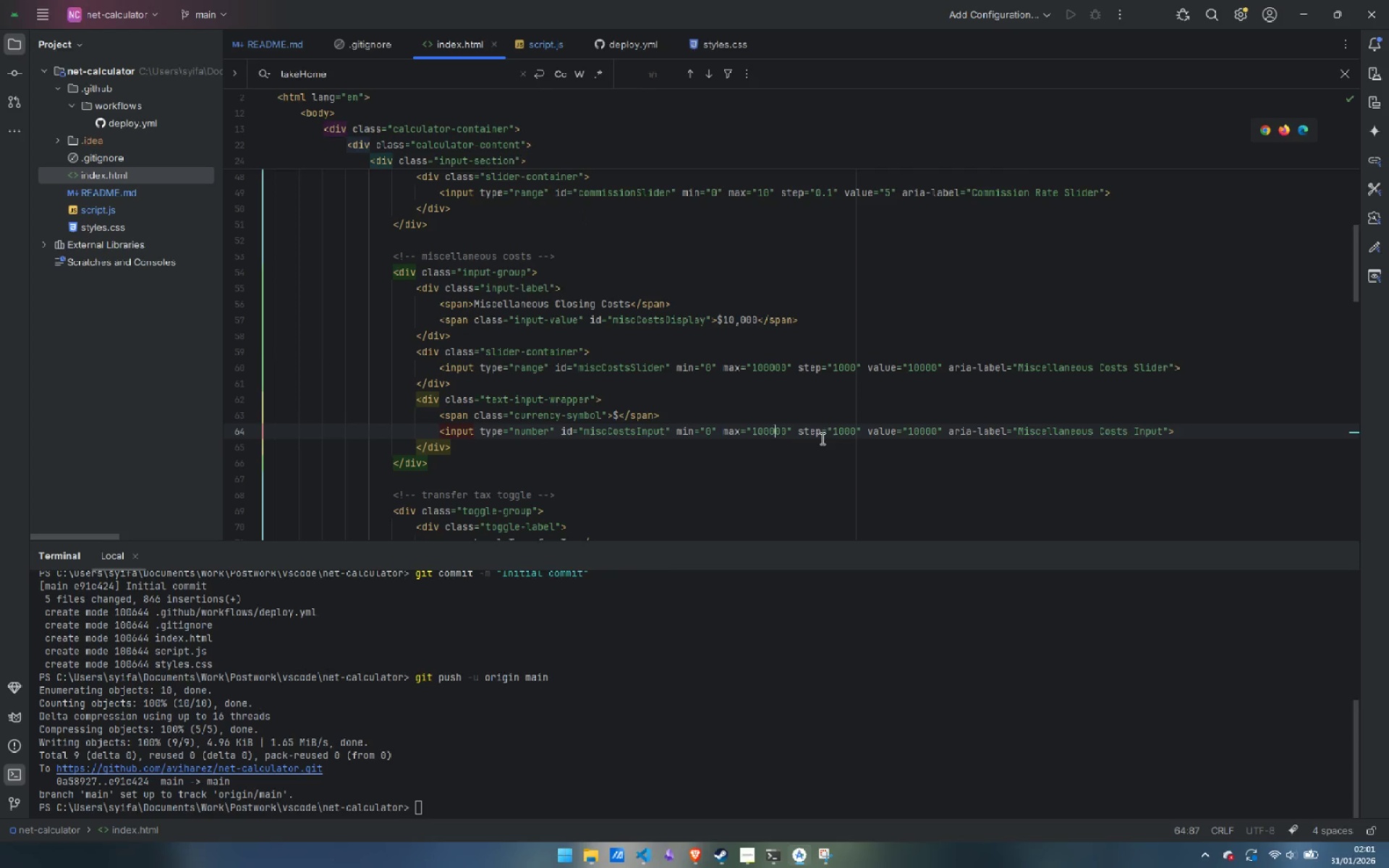 
key(0)
 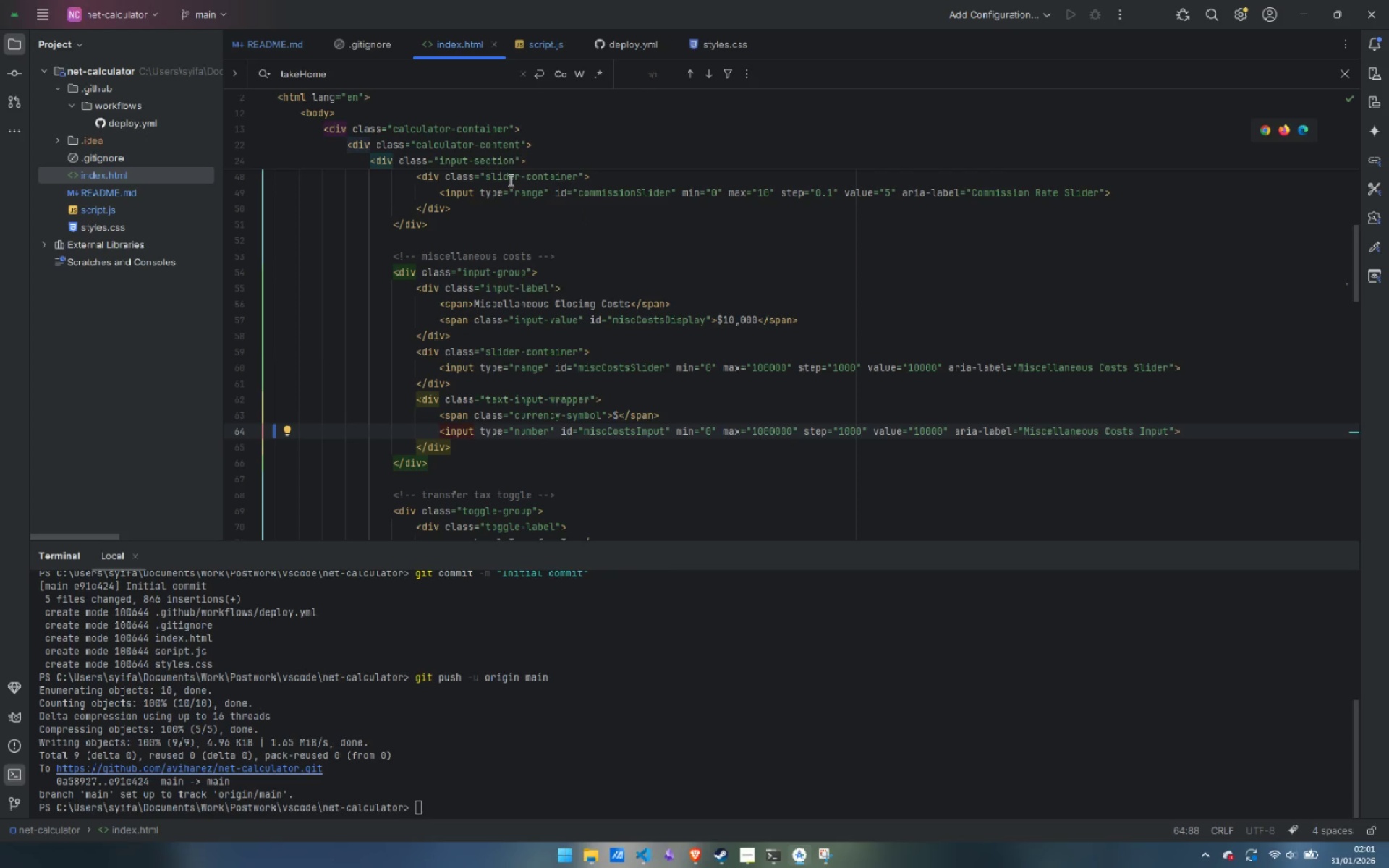 
mouse_move([297, 48])
 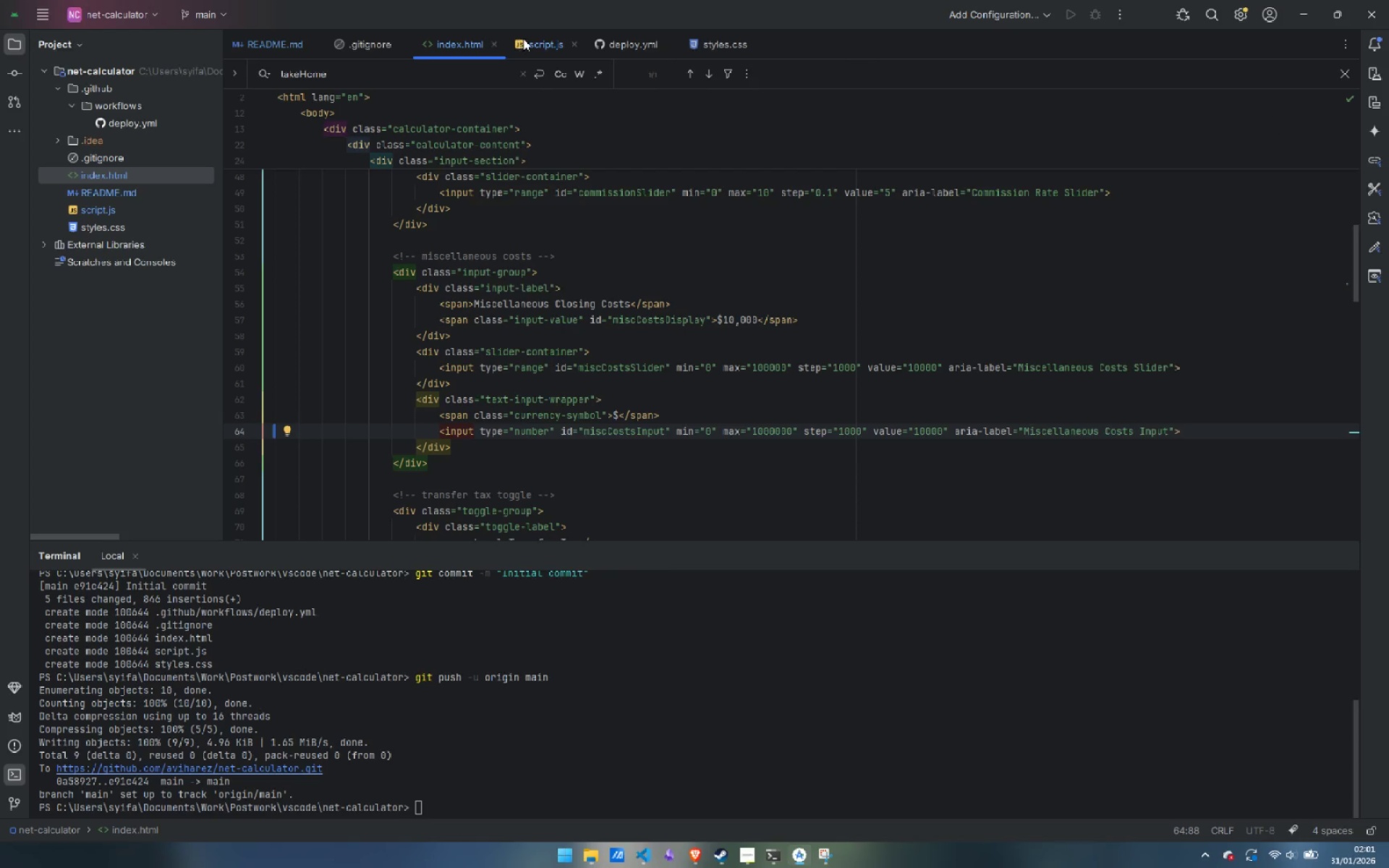 
left_click([524, 38])
 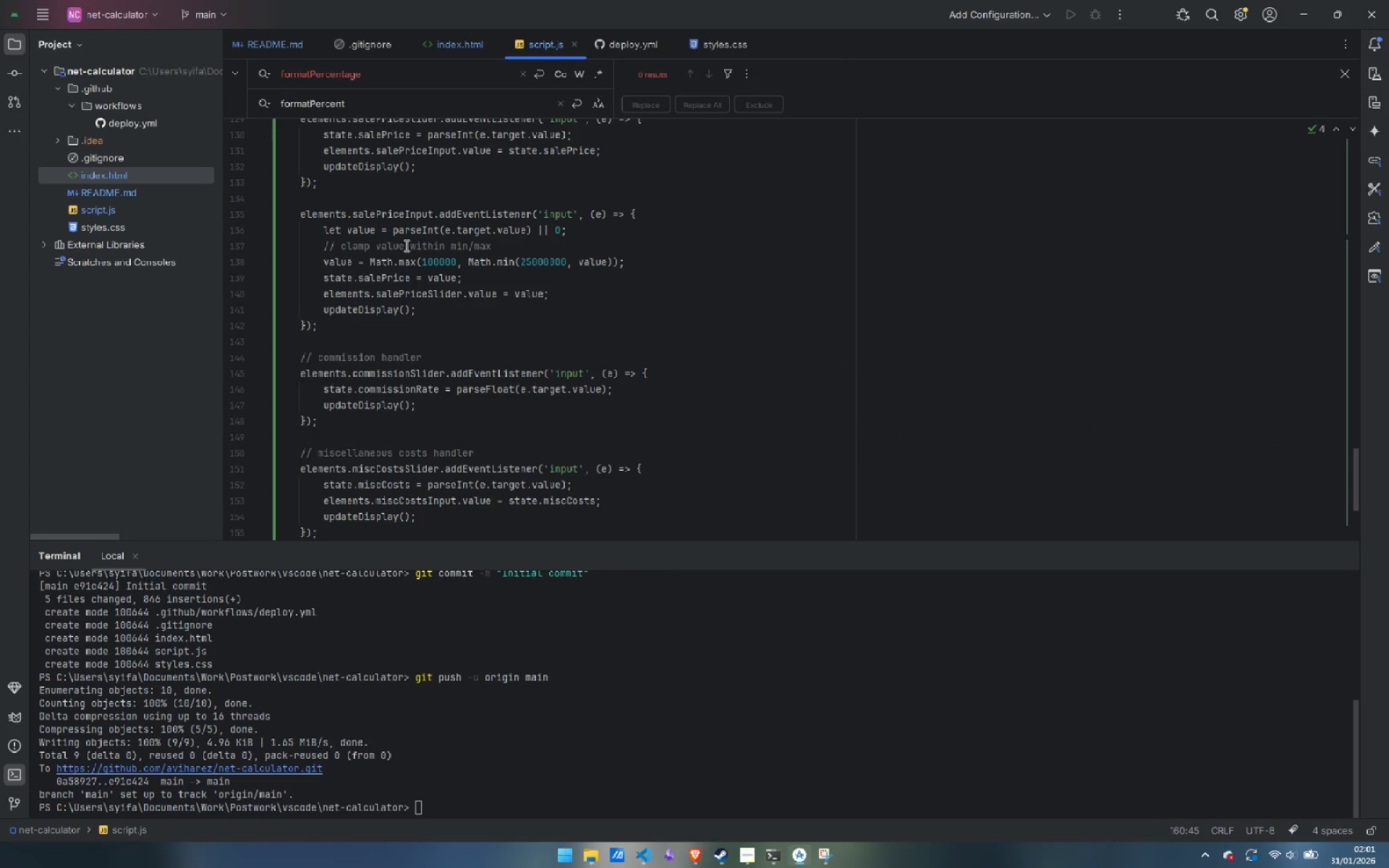 
scroll: coordinate [561, 484], scroll_direction: down, amount: 6.0
 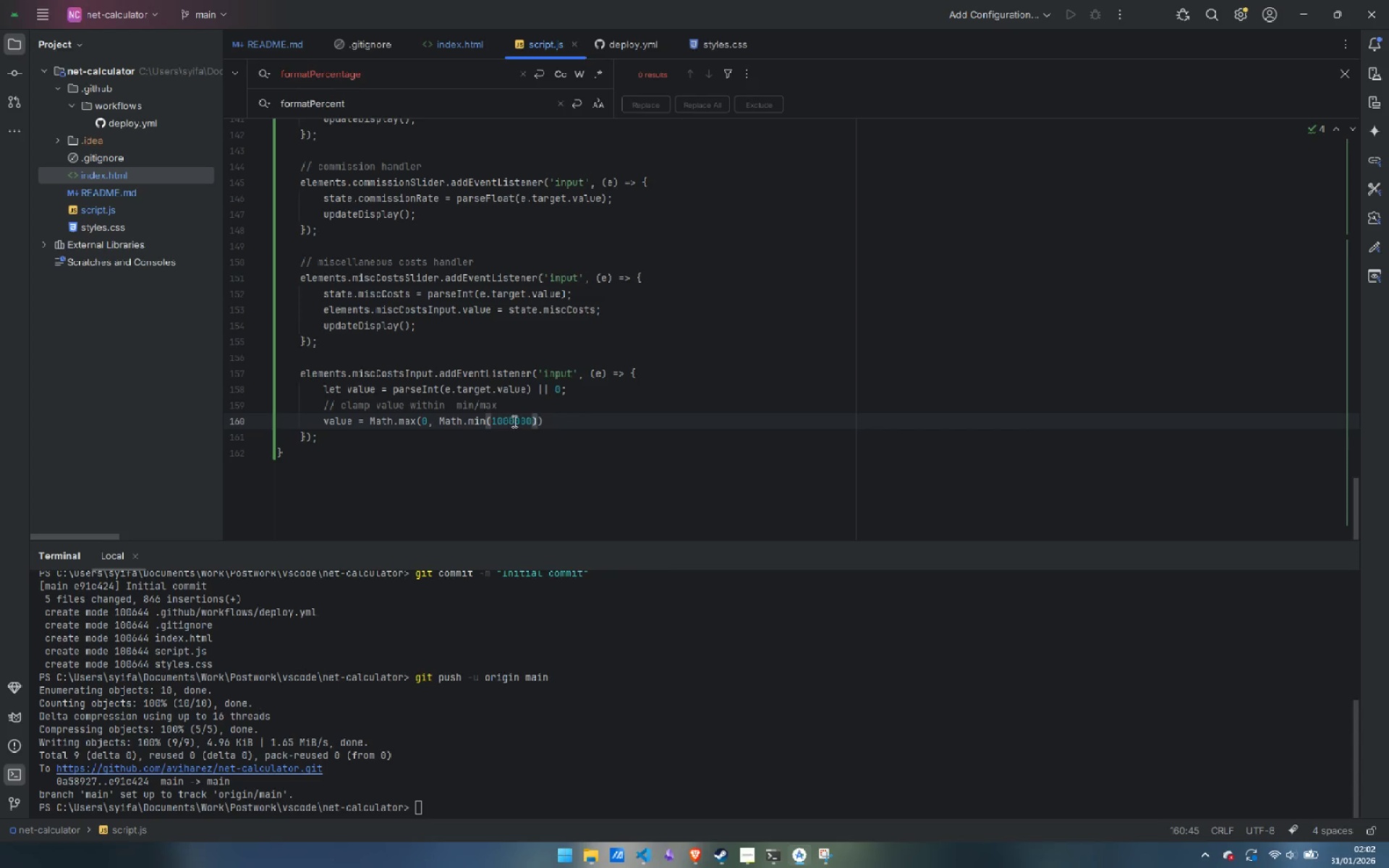 
left_click([513, 421])
 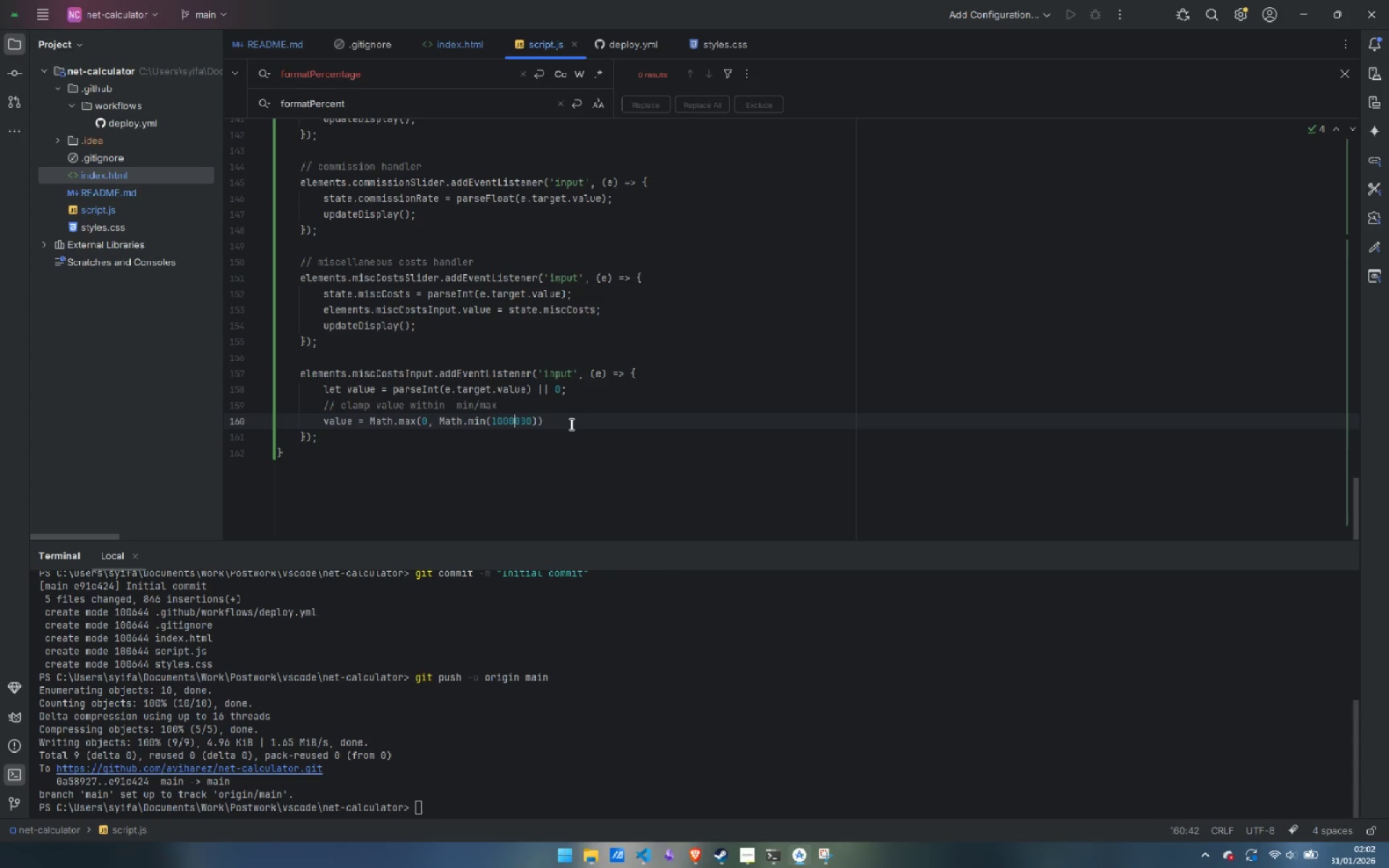 
left_click([570, 424])
 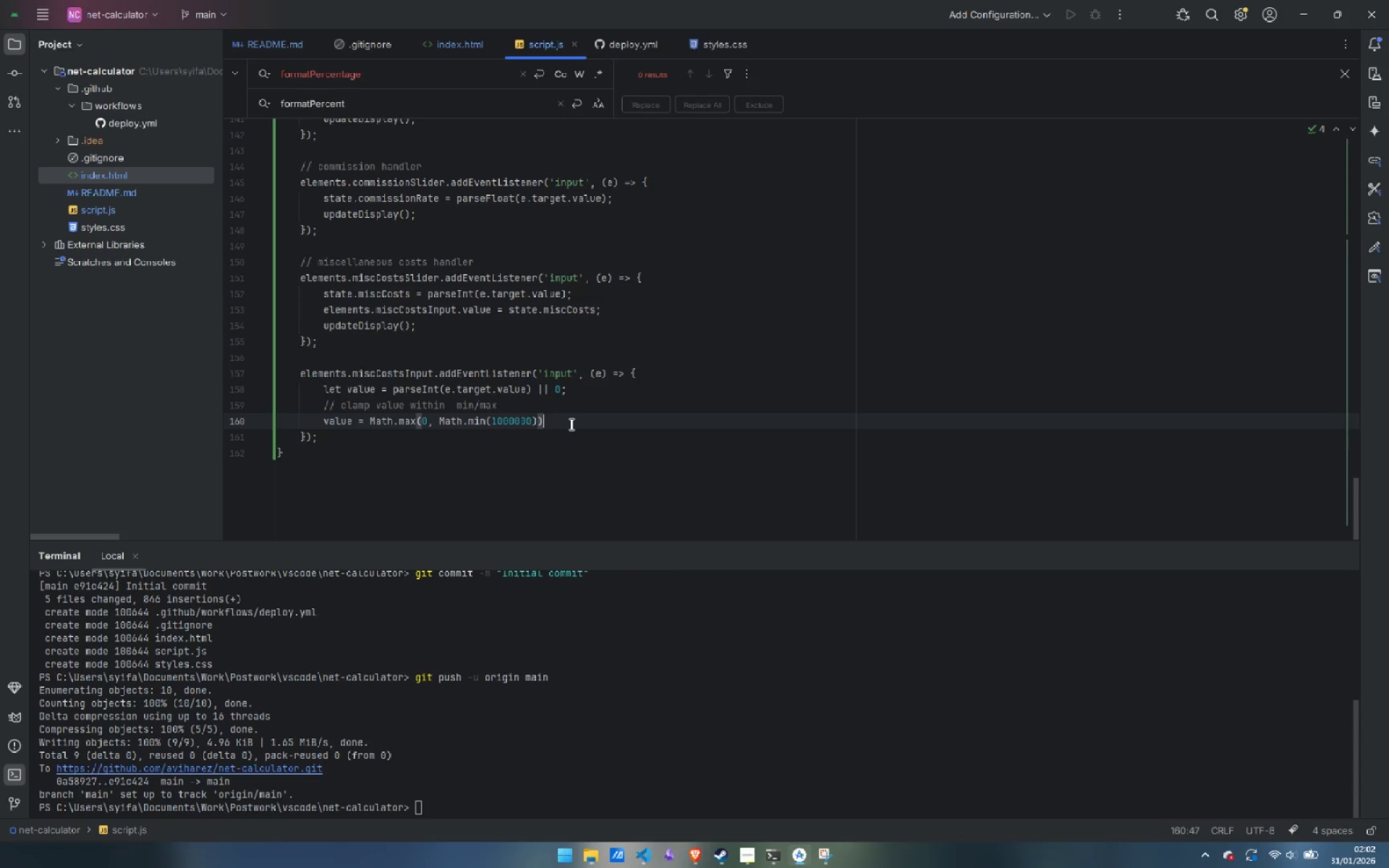 
key(Semicolon)
 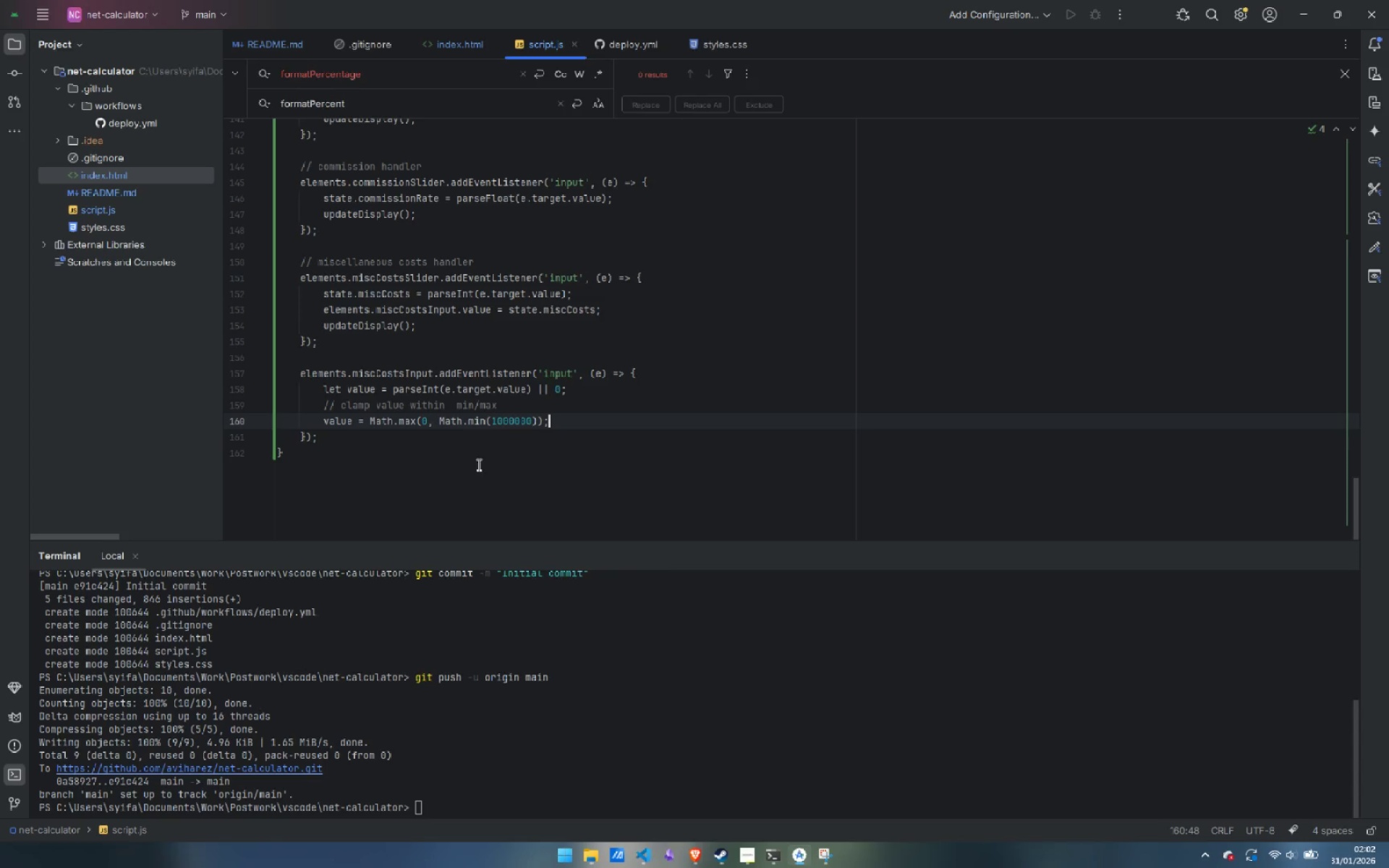 
wait(16.8)
 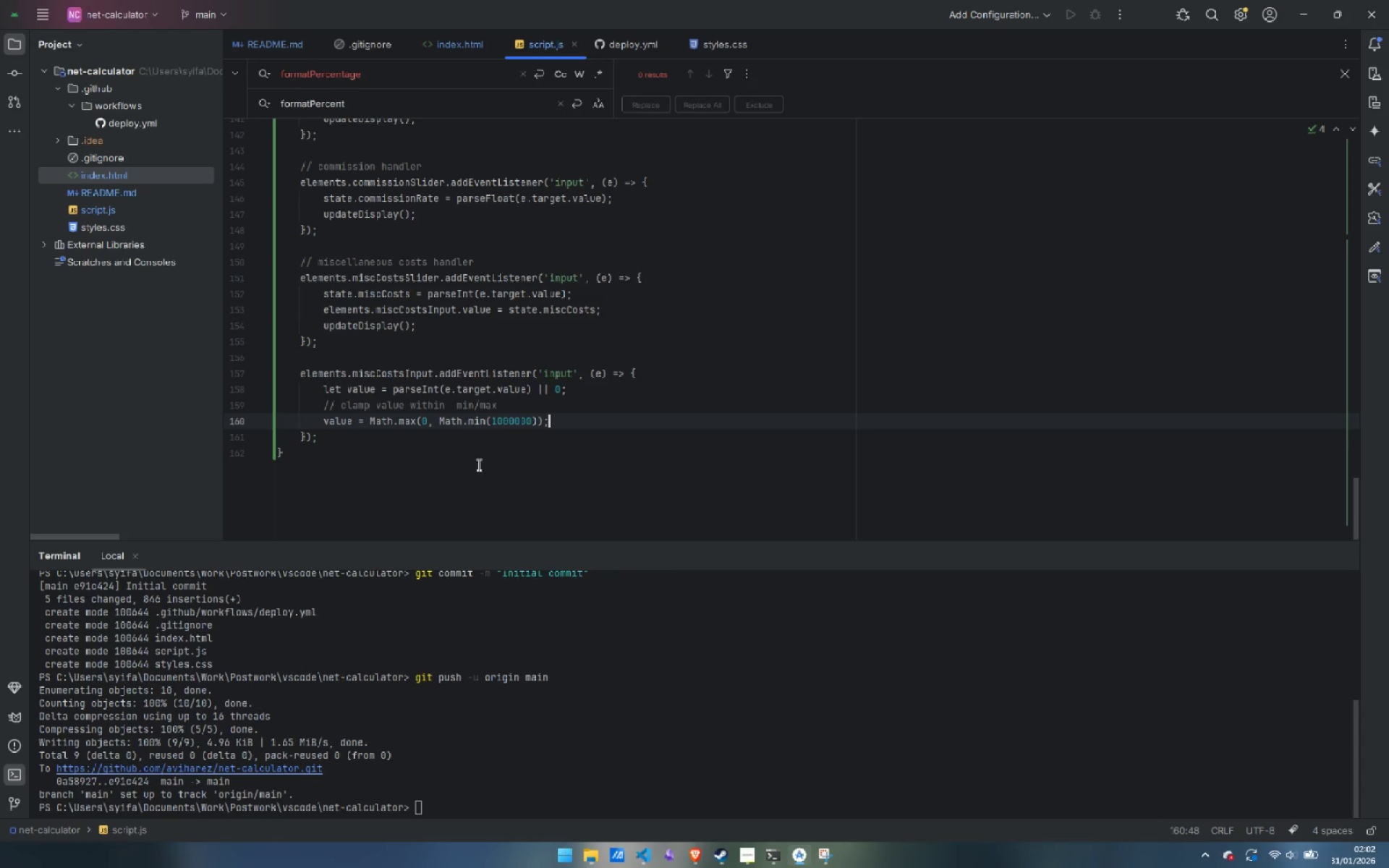 
key(ArrowLeft)
 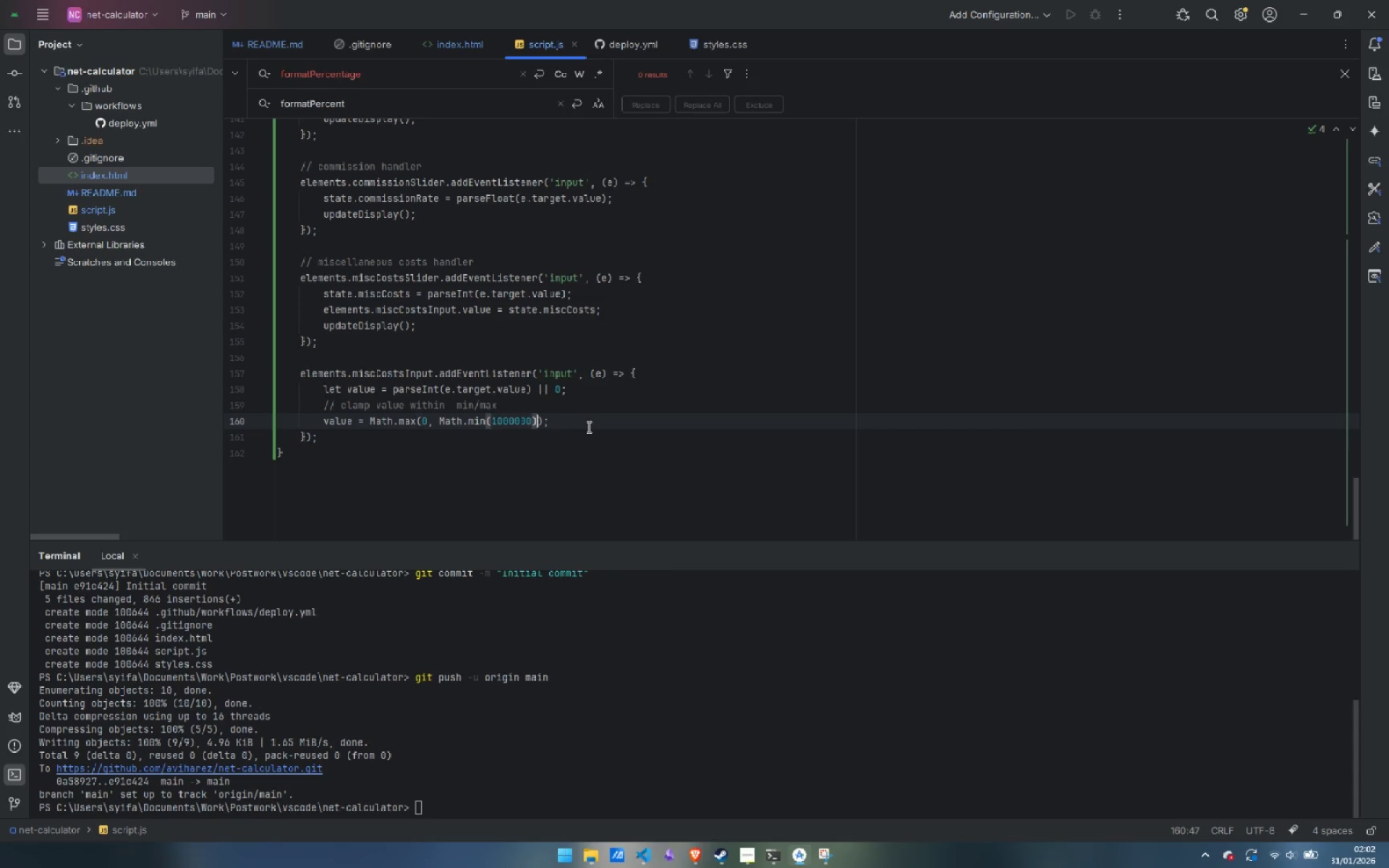 
key(ArrowLeft)
 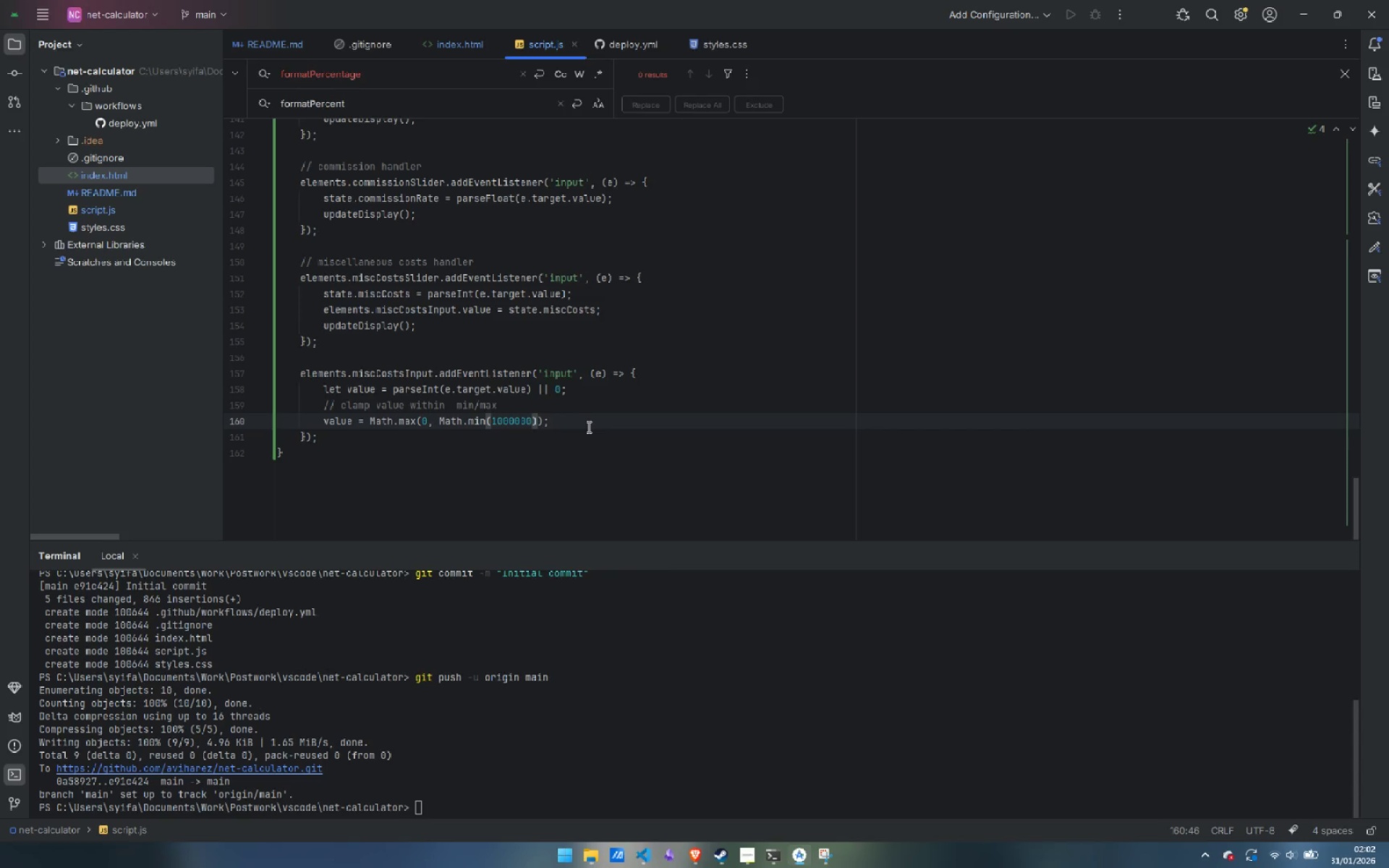 
key(ArrowLeft)
 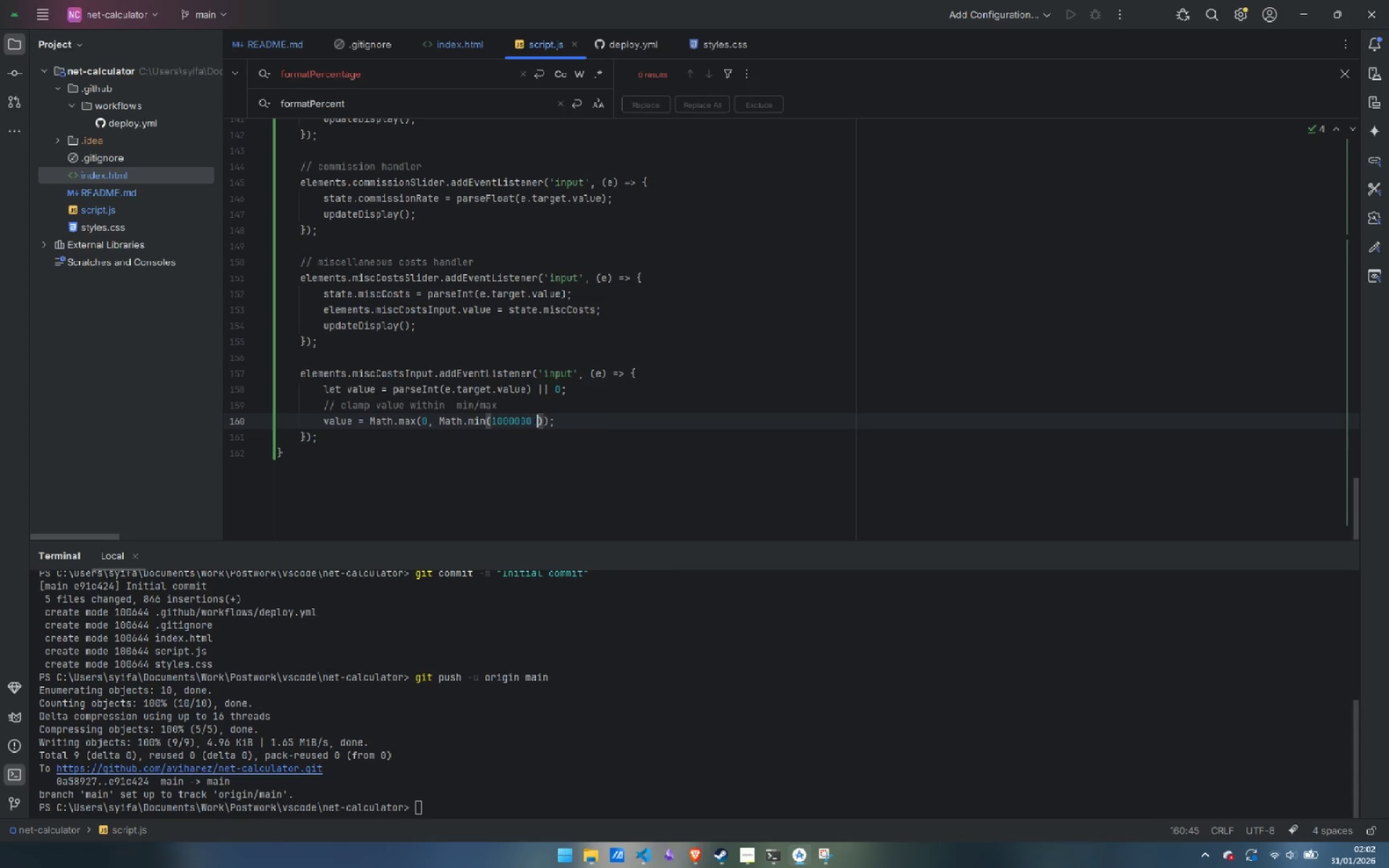 
type( )
key(Backspace)
type(, value)
 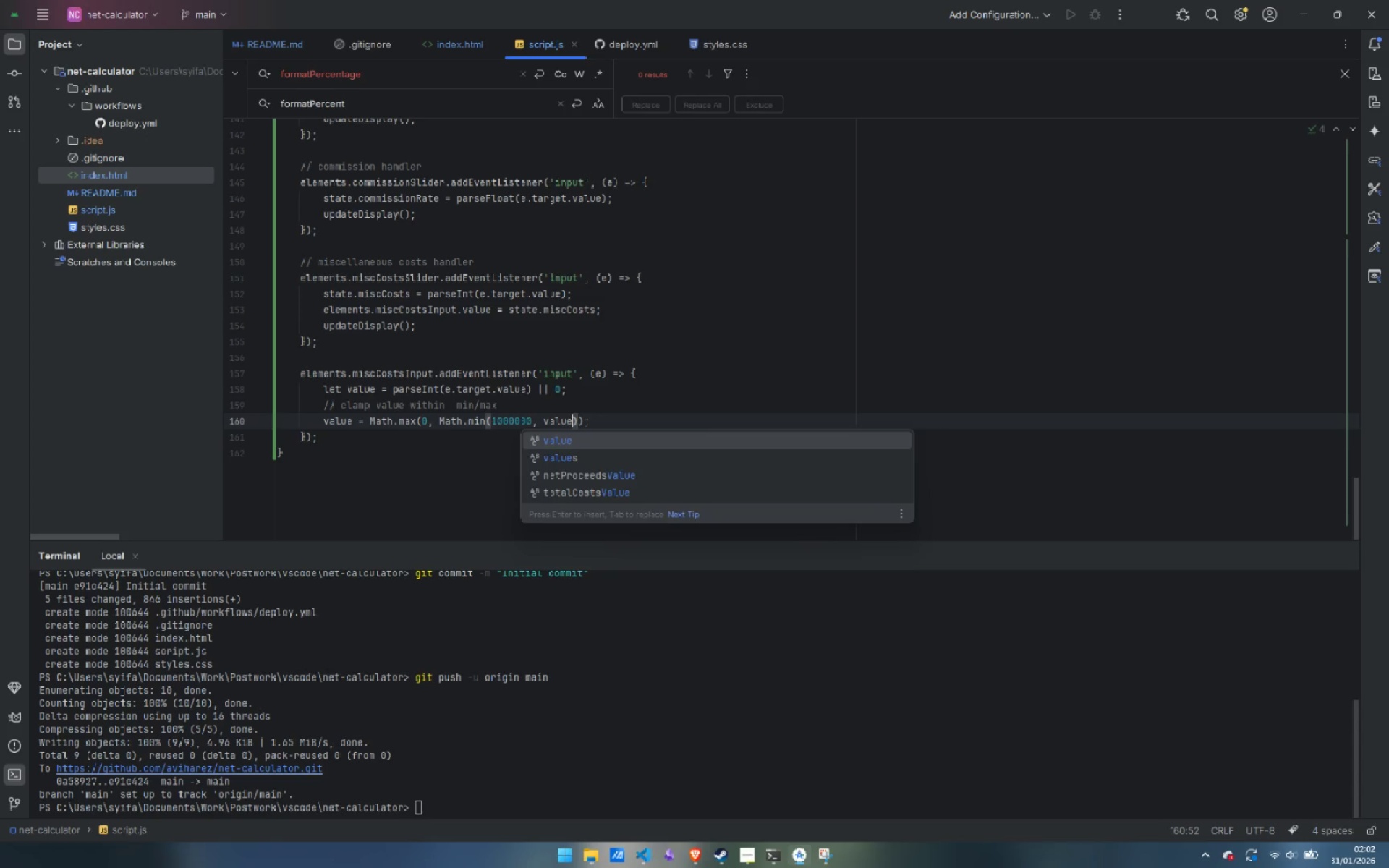 
key(Enter)
 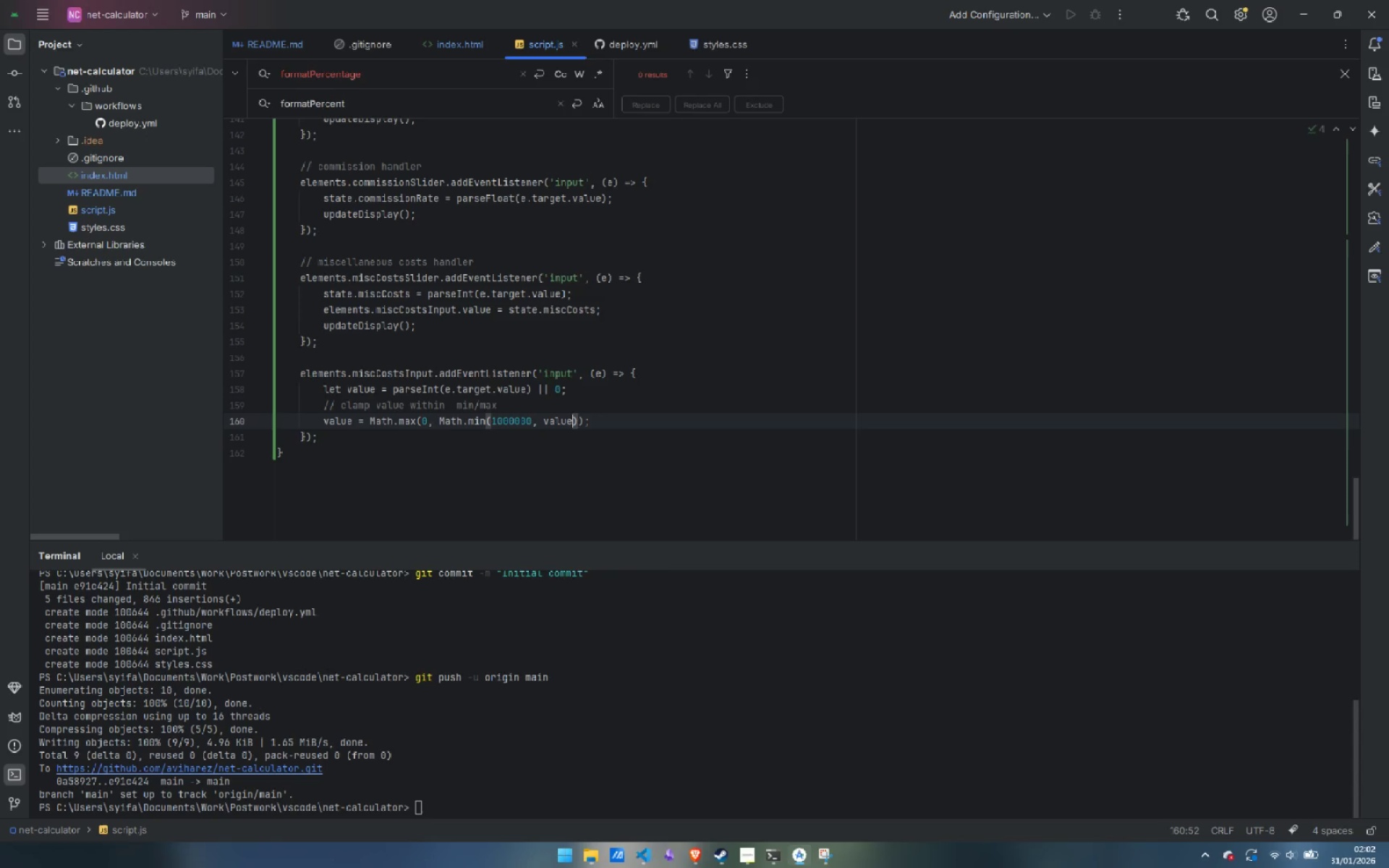 
key(ArrowRight)
 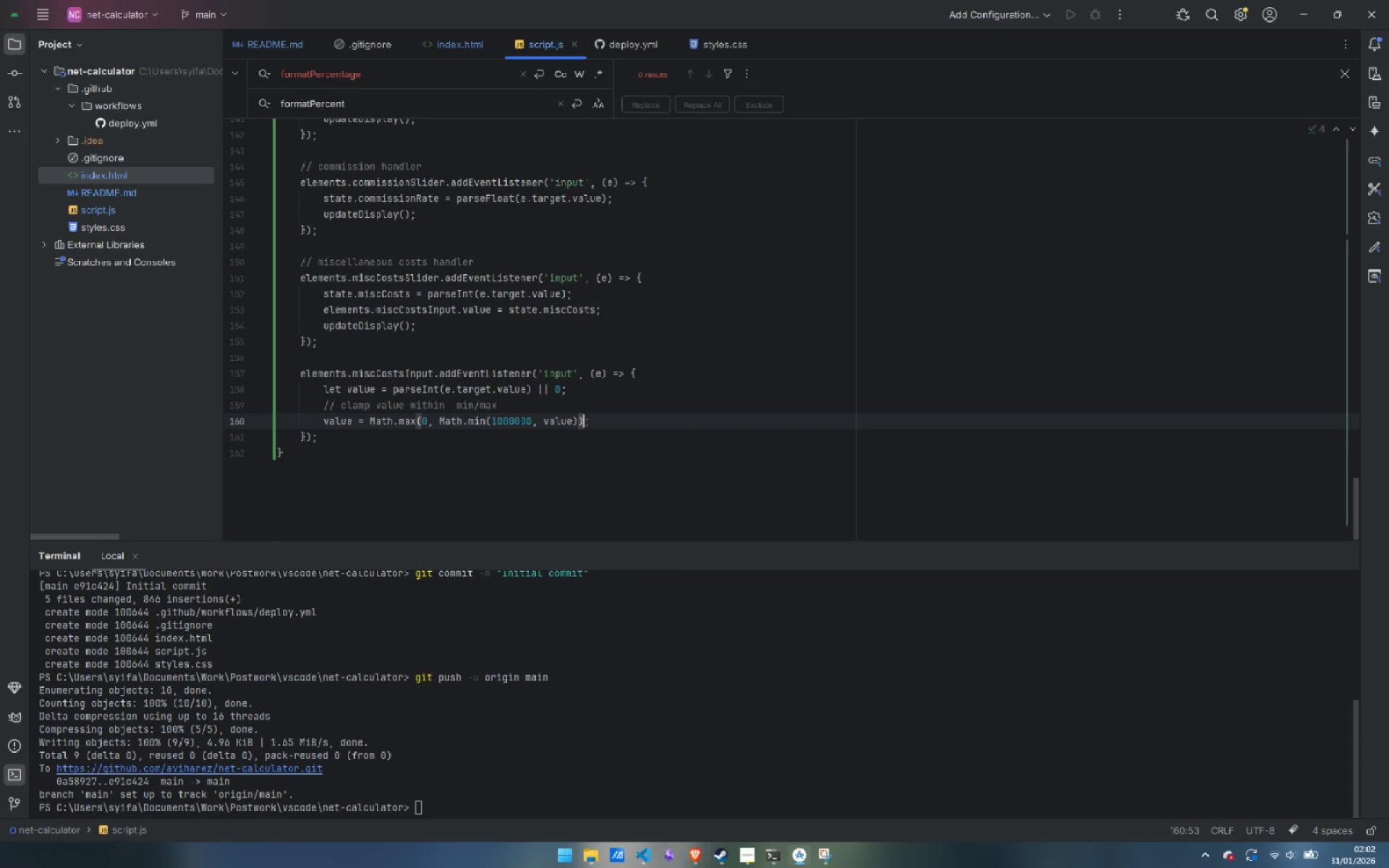 
key(ArrowRight)
 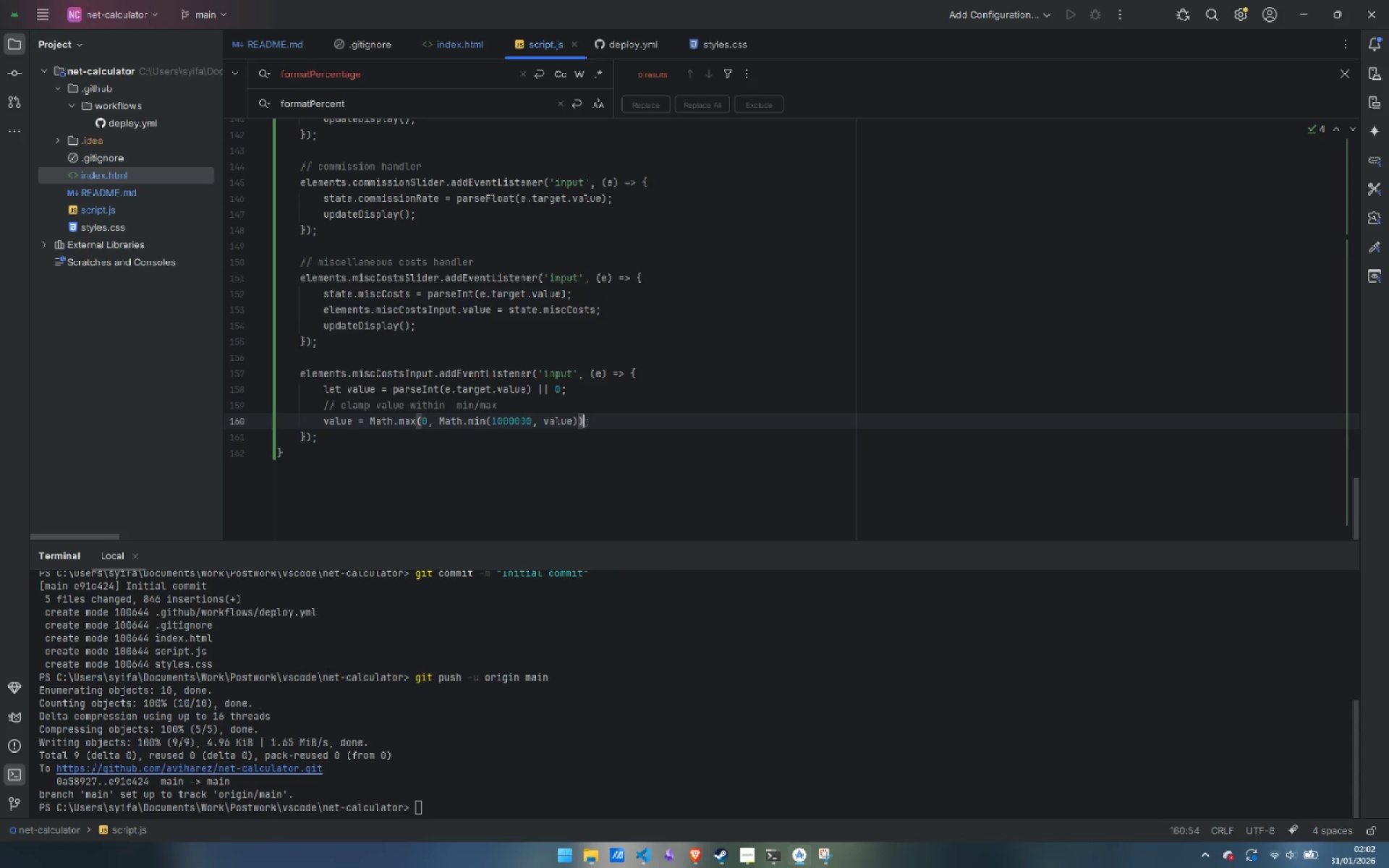 
key(ArrowRight)
 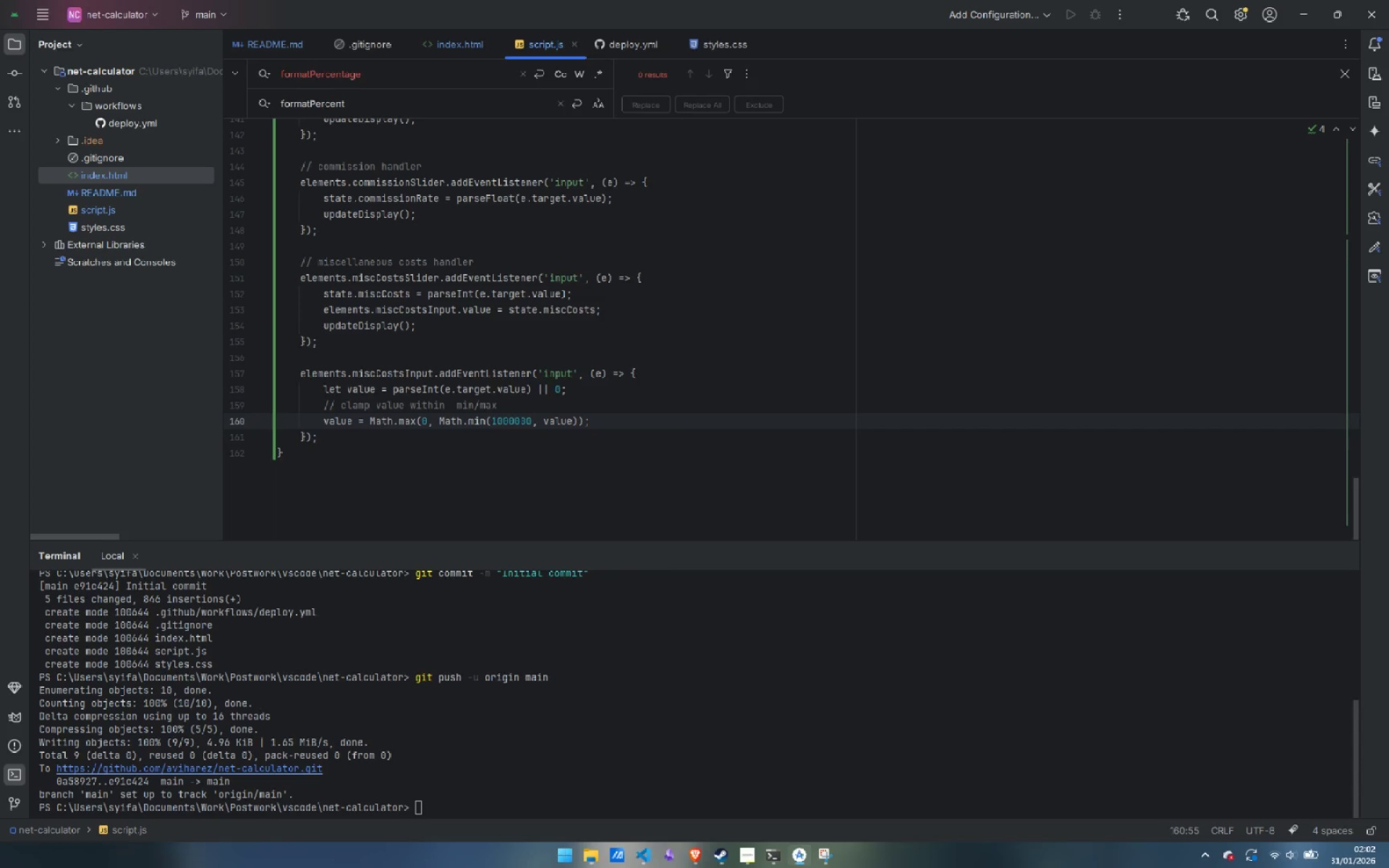 
key(Enter)
 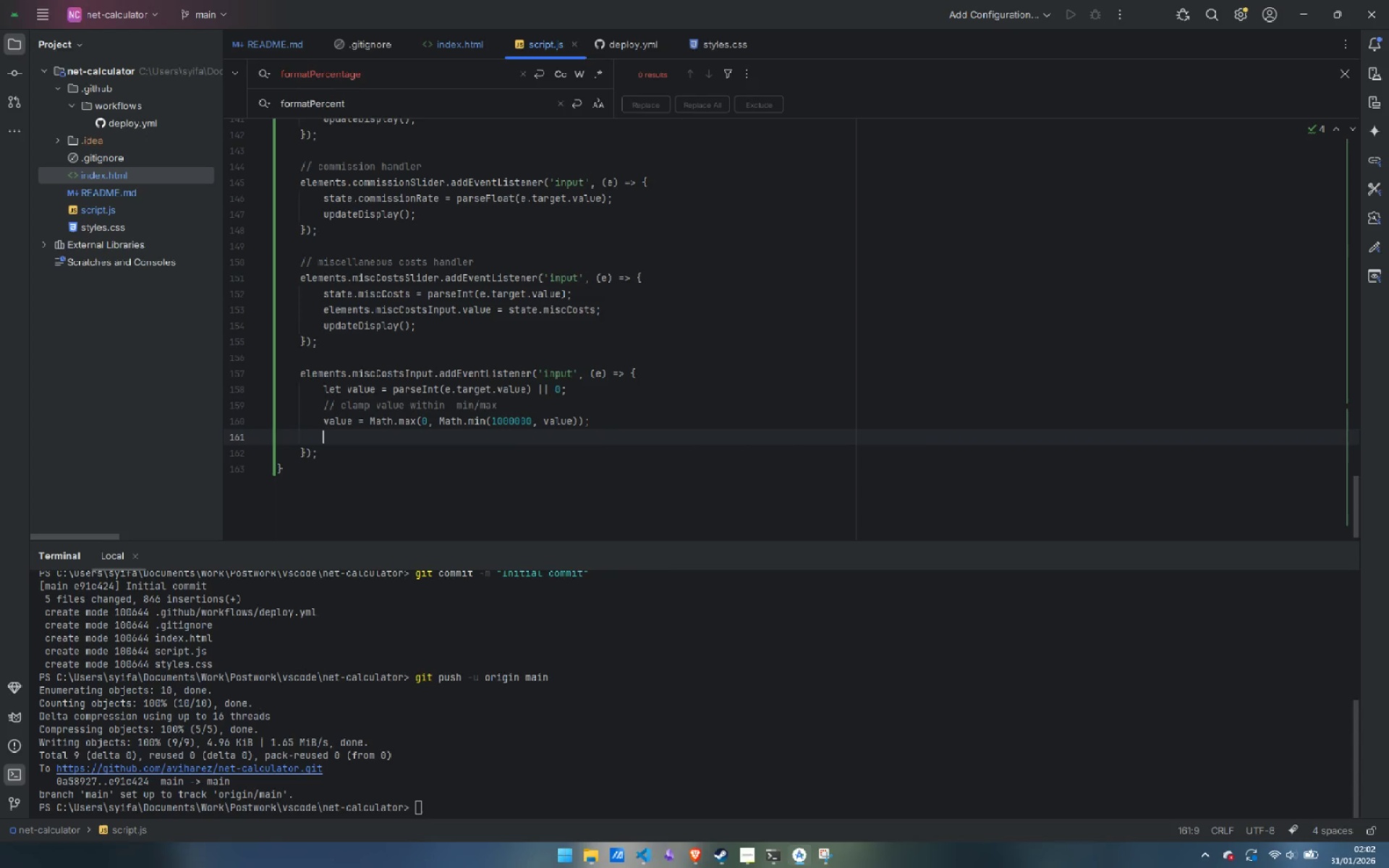 
type(state.miscCosts)
 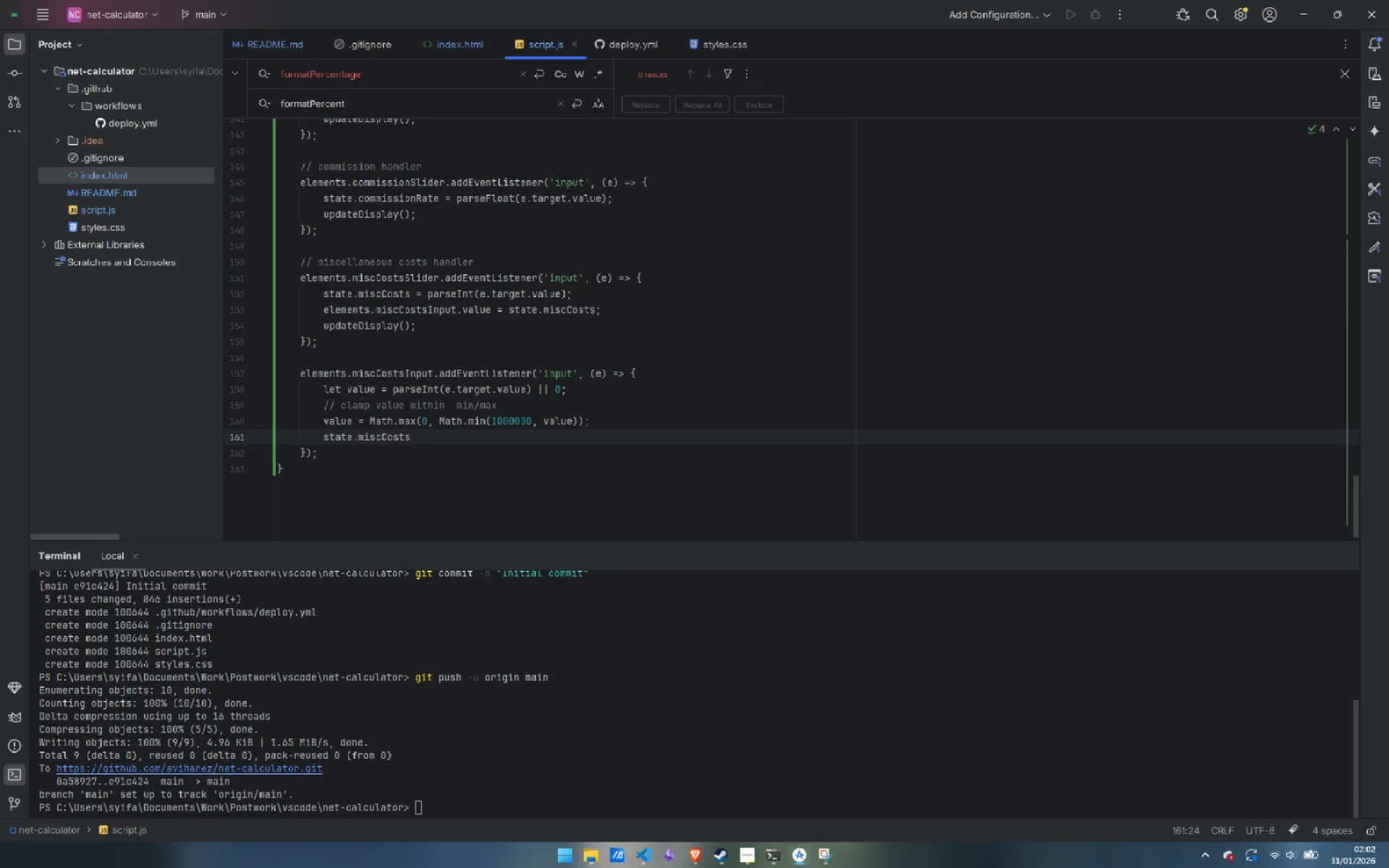 
type(  )
key(Backspace)
type(= value;)
 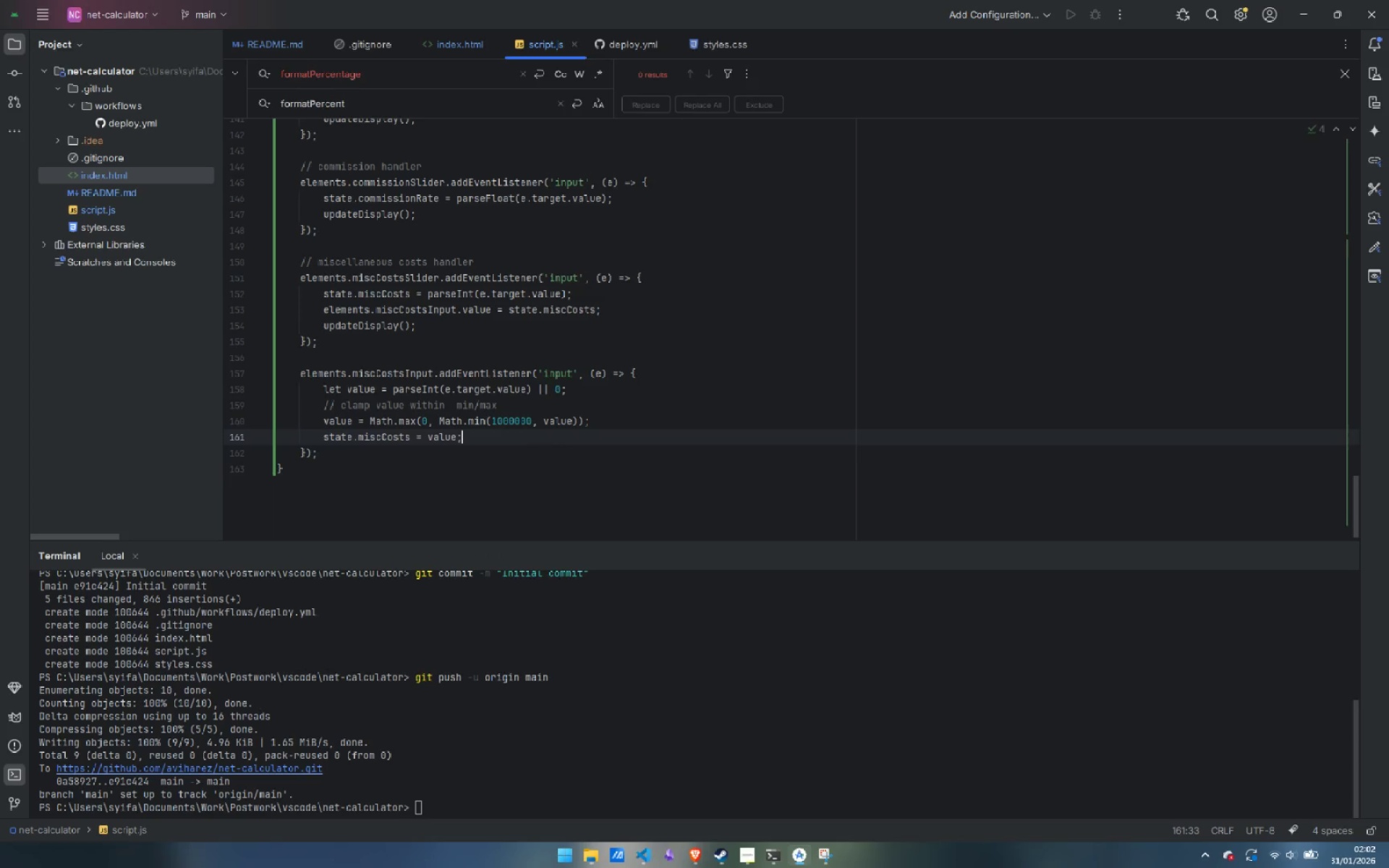 
key(Enter)
 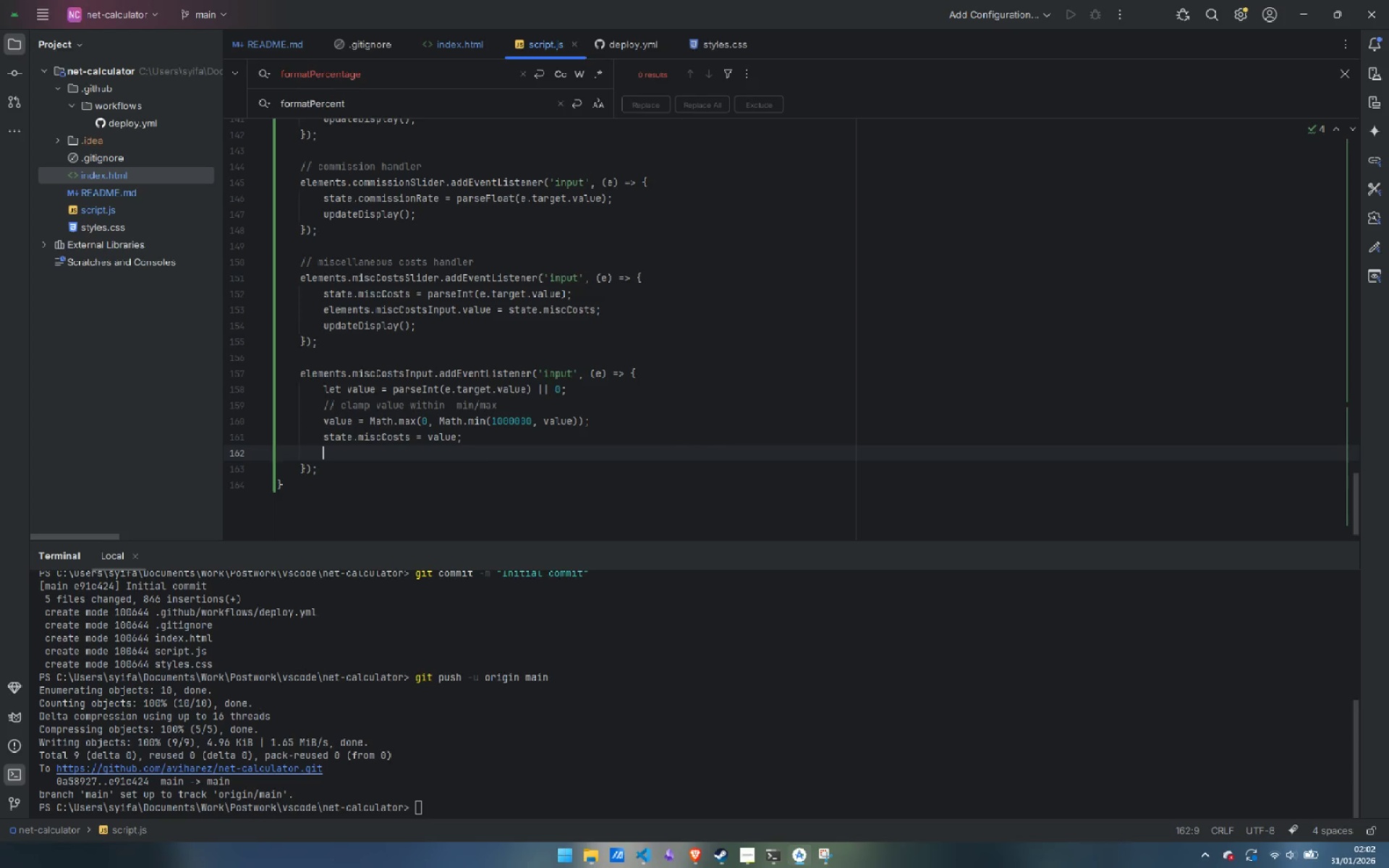 
type(elementr)
key(Backspace)
type(s.miscCons)
key(Backspace)
key(Backspace)
type(stsCl)
key(Backspace)
key(Backspace)
type(Sli)
 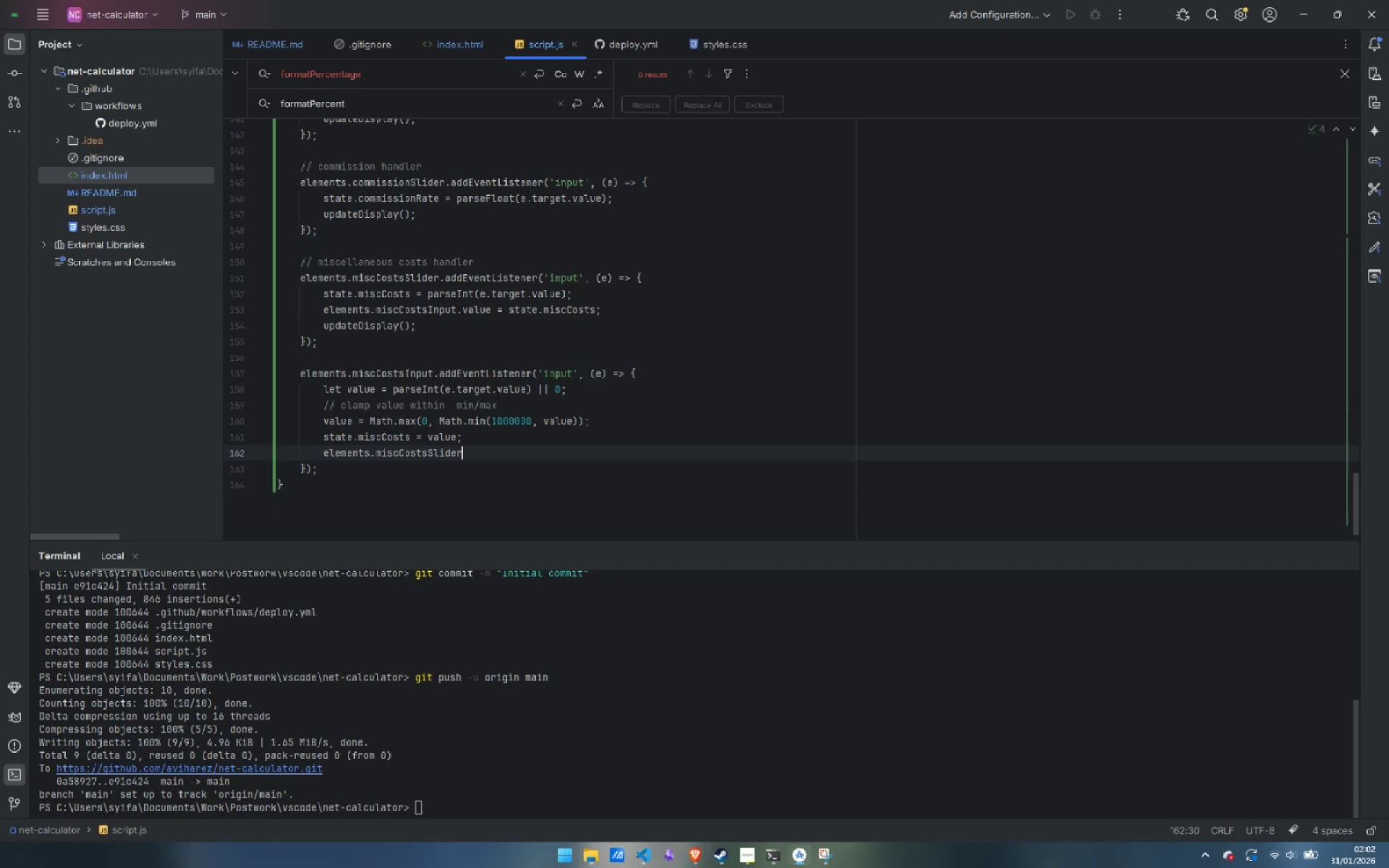 
 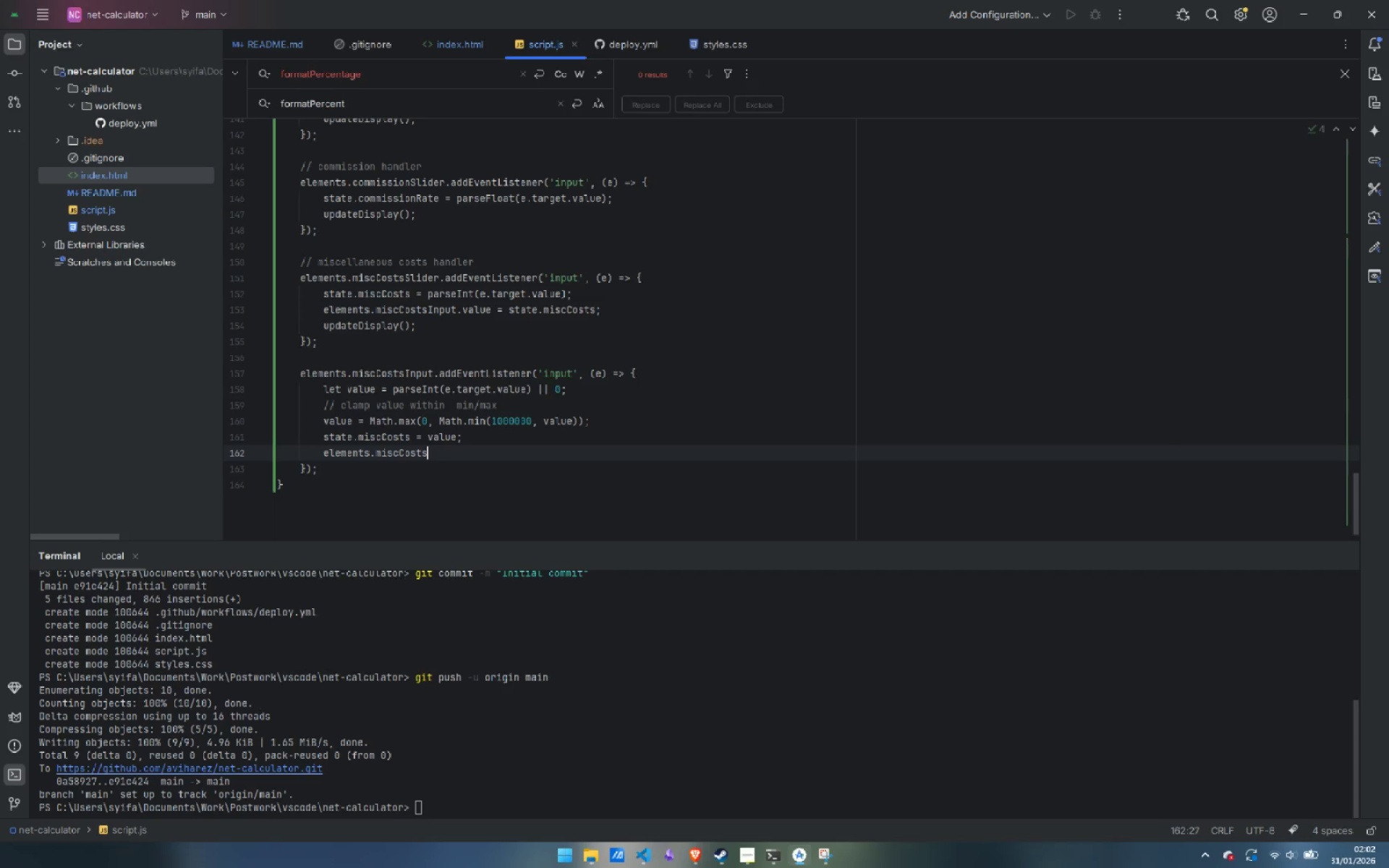 
key(Enter)
 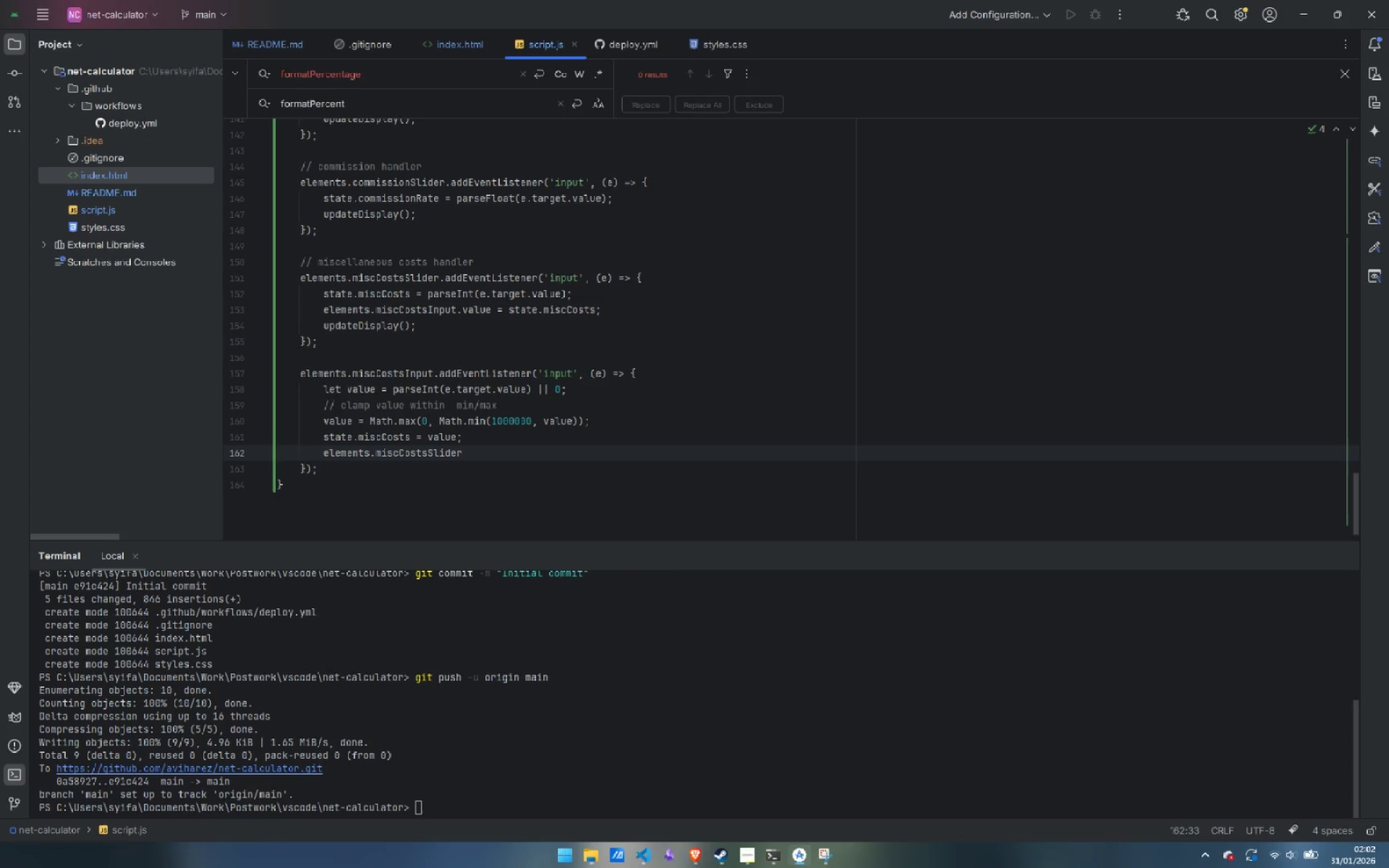 
type(.value = Math.min(value, 100000)
 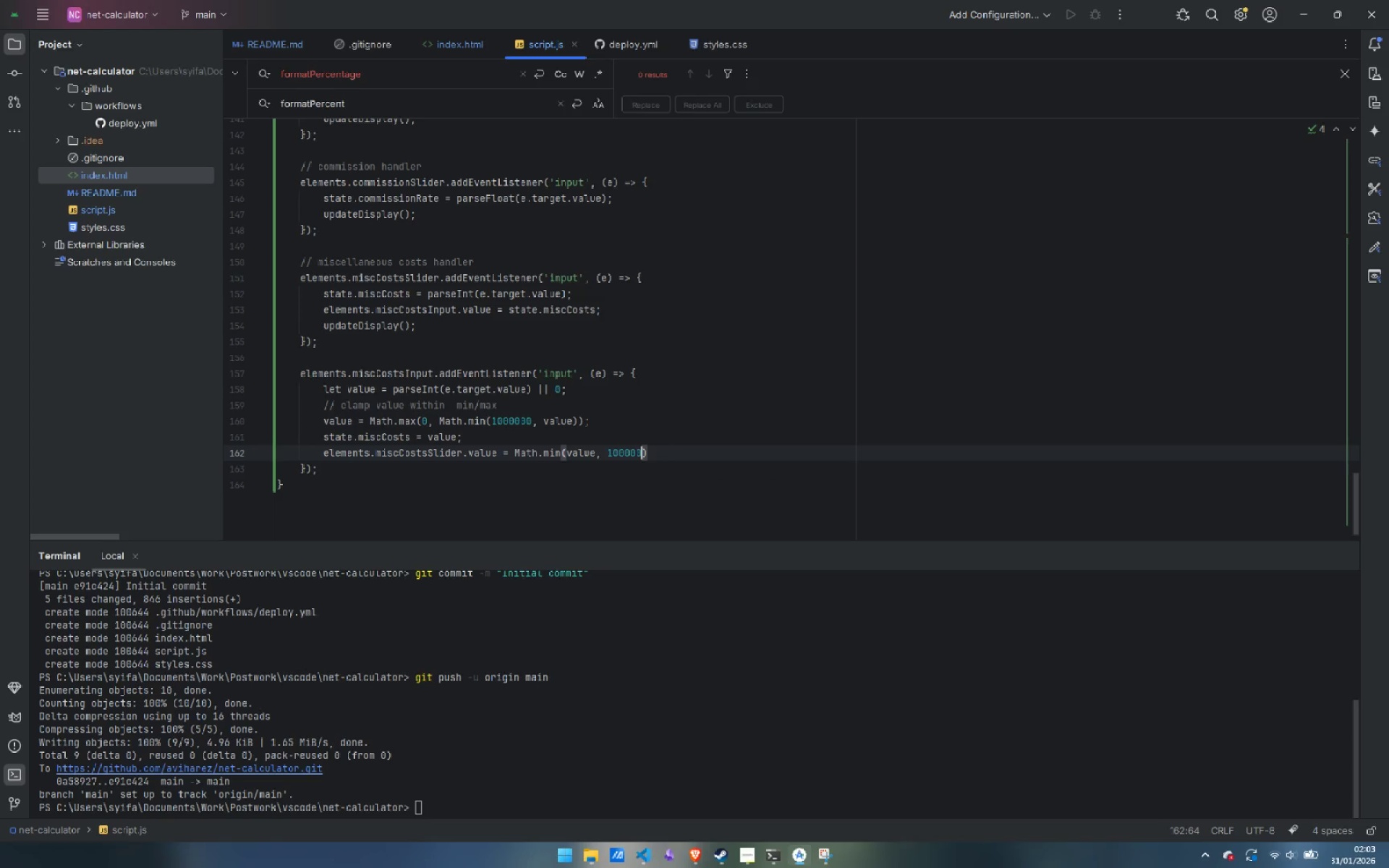 
key(ArrowRight)
 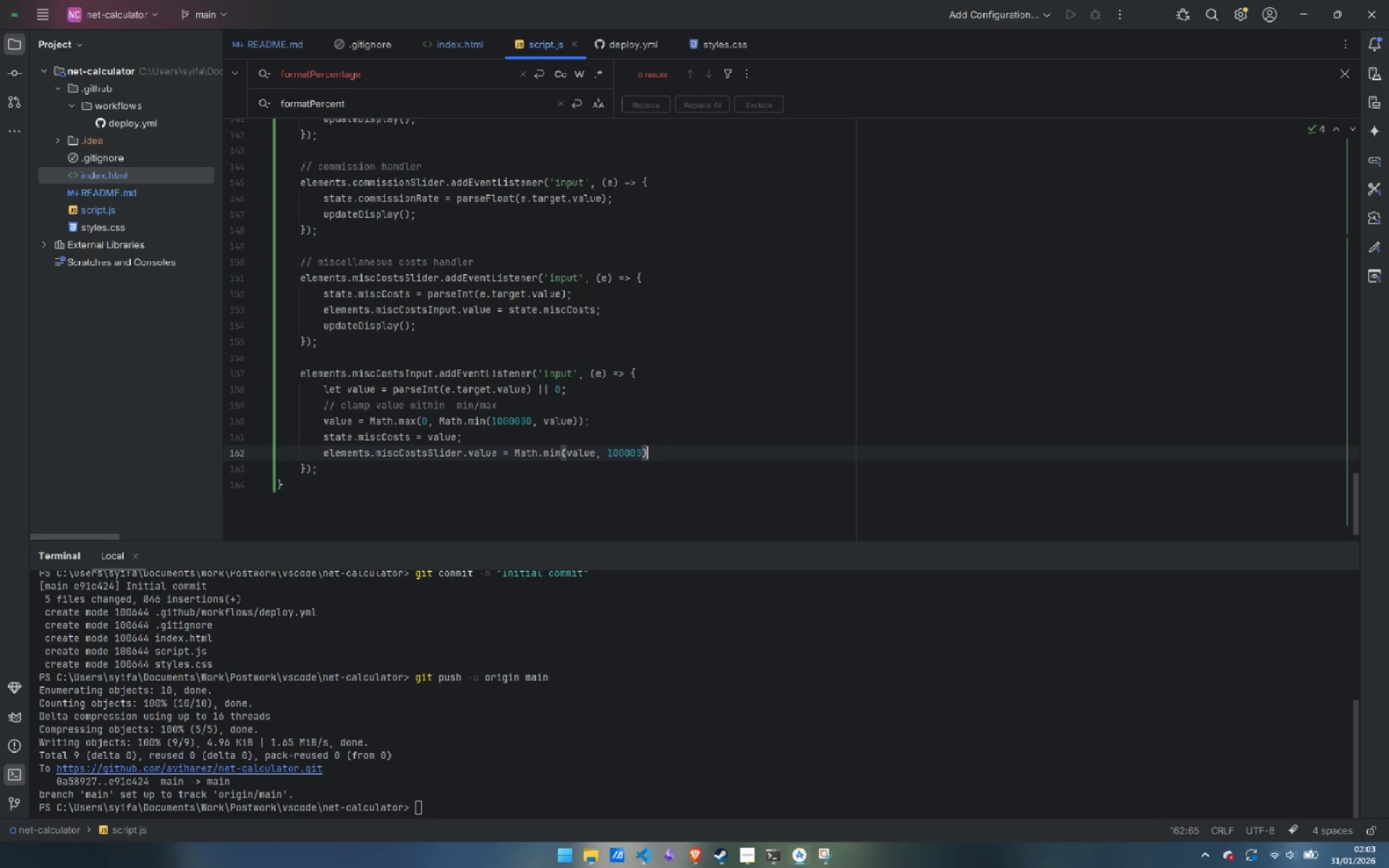 
key(Semicolon)
 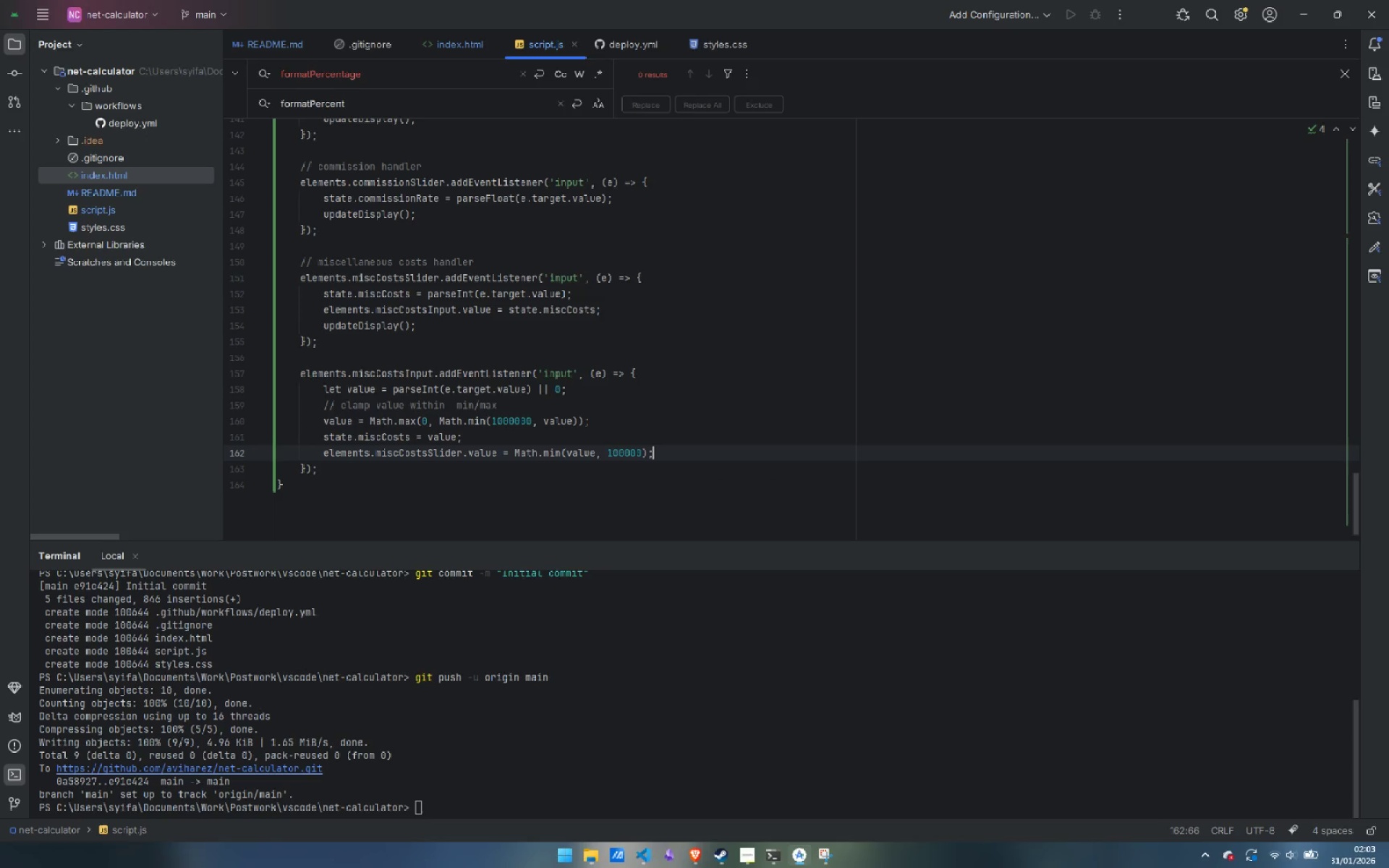 
key(Enter)
 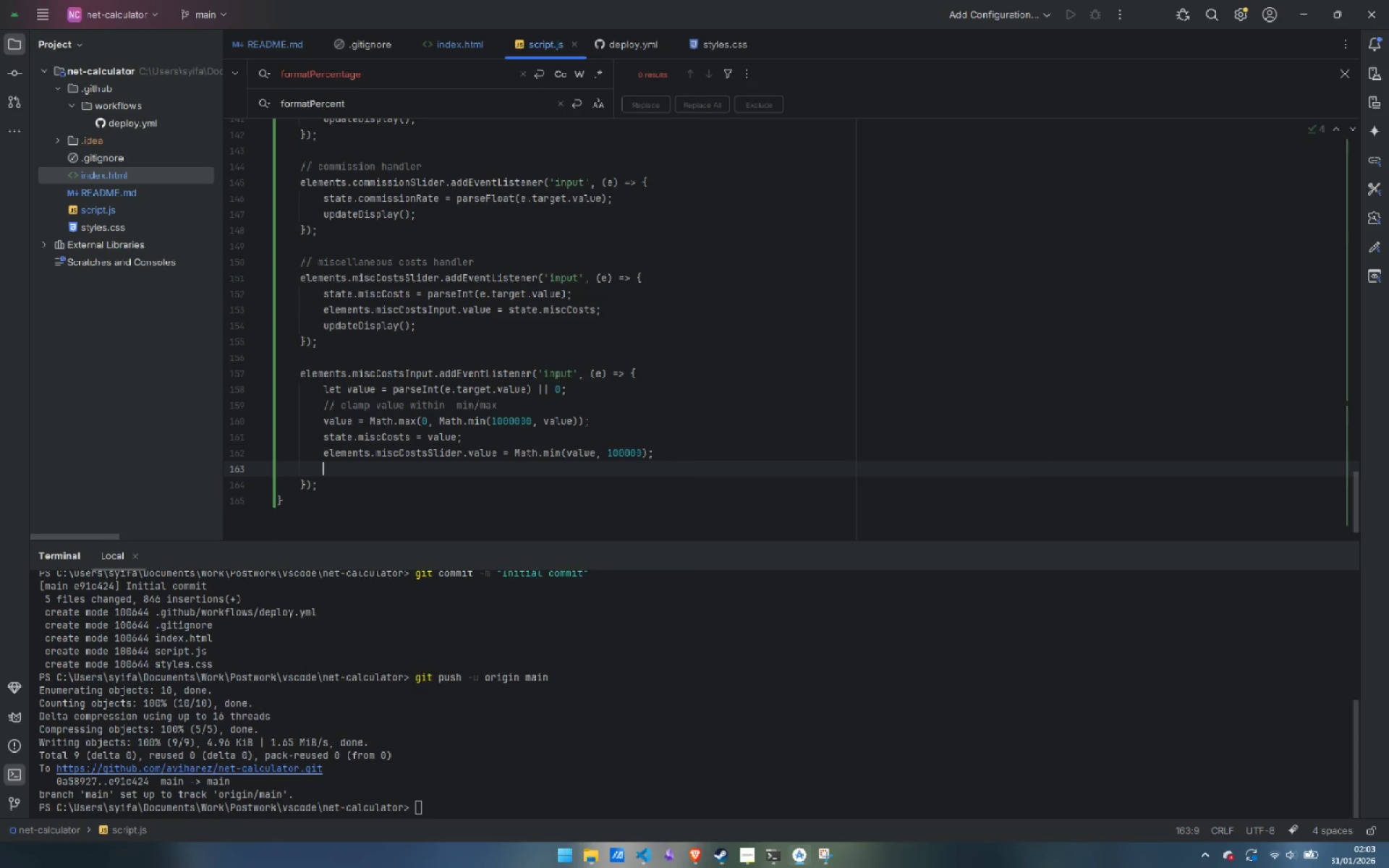 
type(update)
 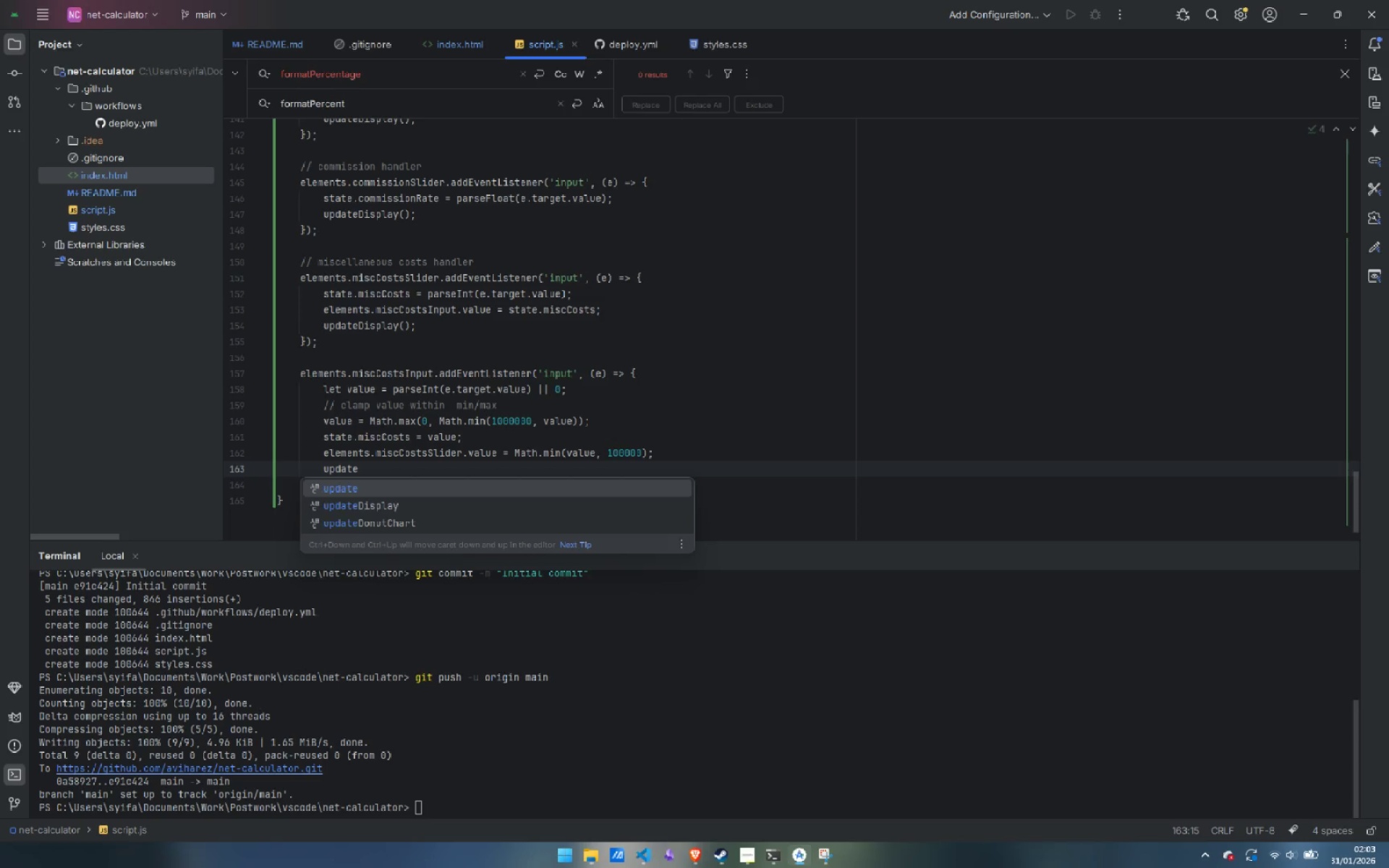 
key(ArrowDown)
 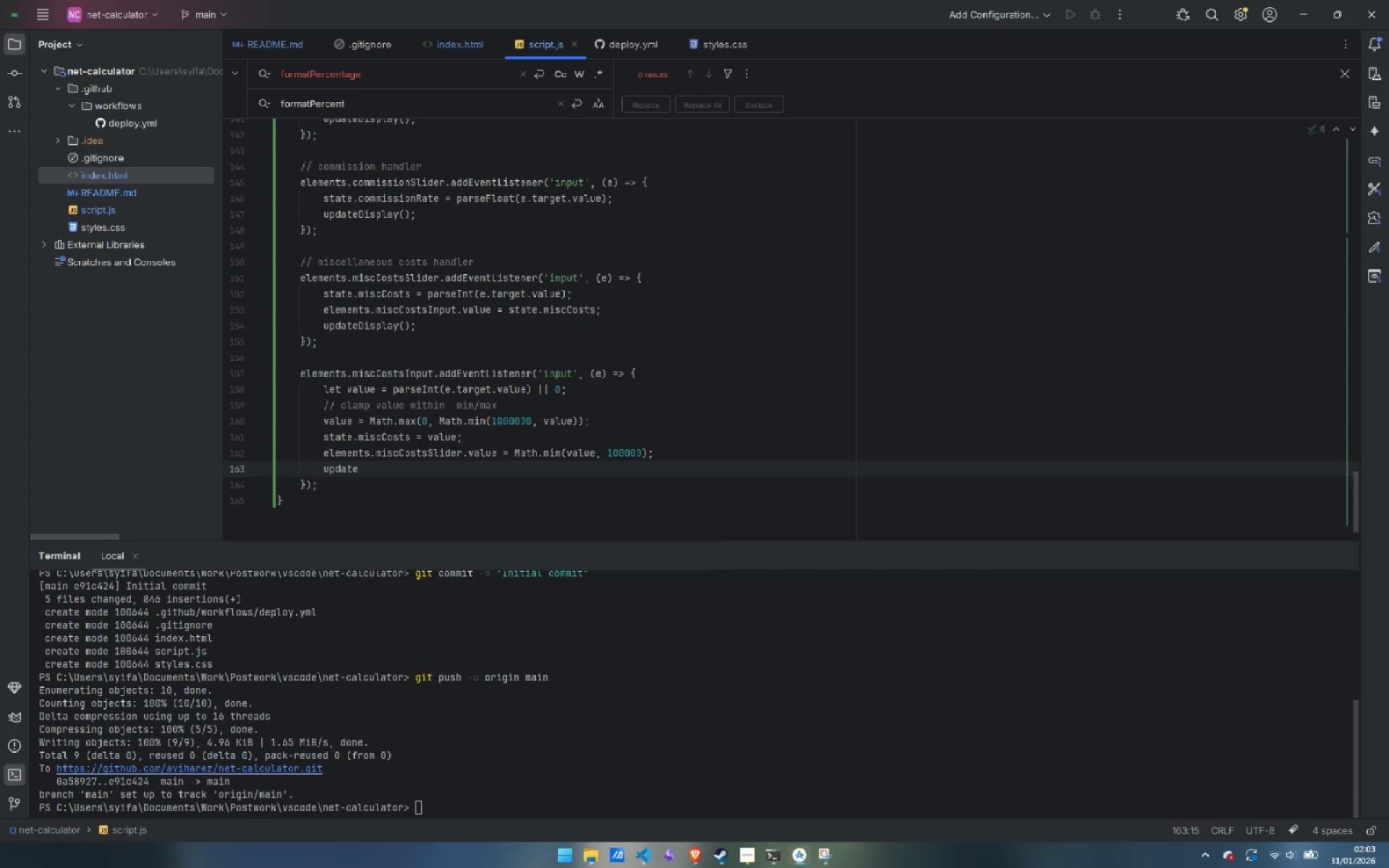 
key(Enter)
 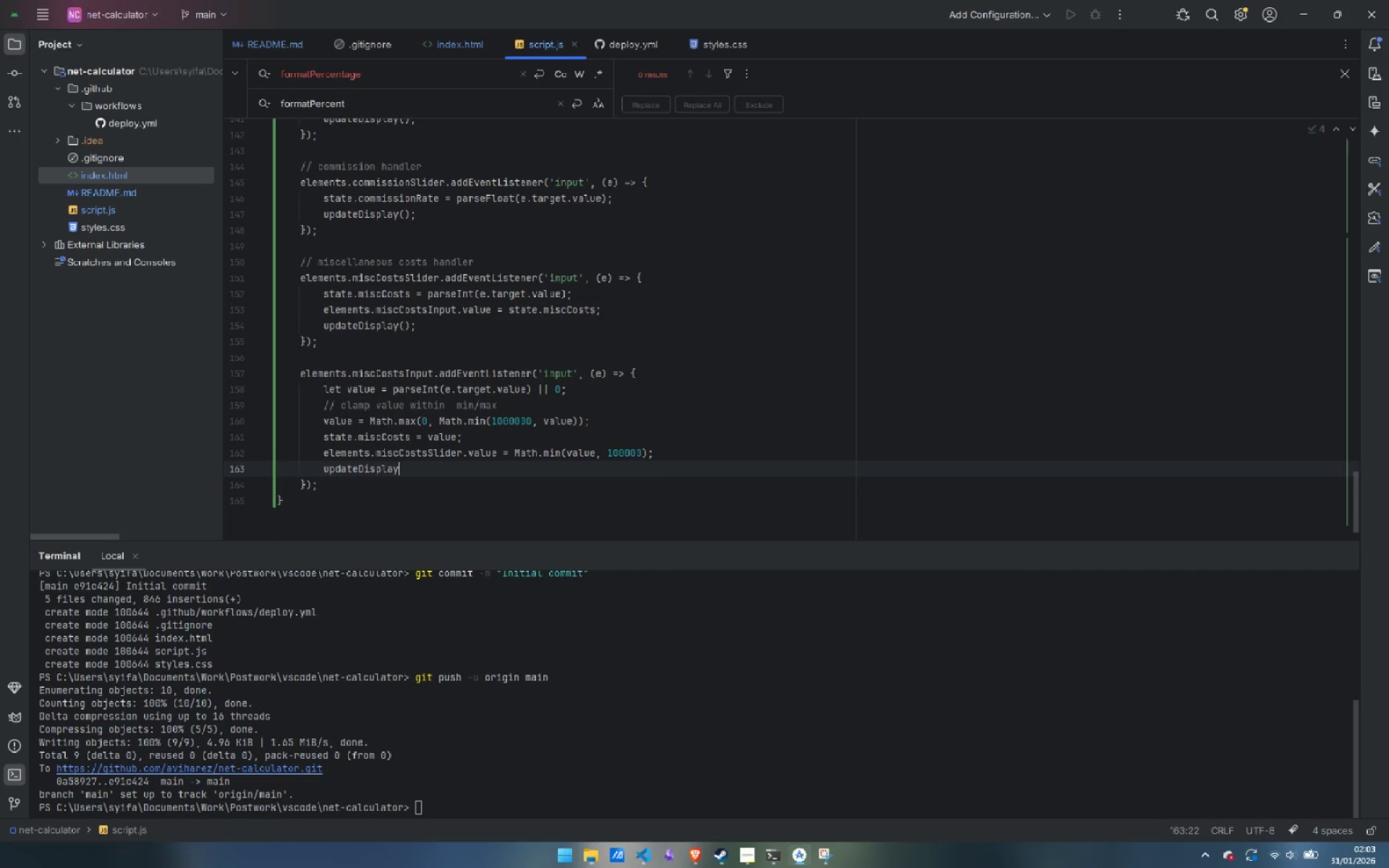 
type(();)
 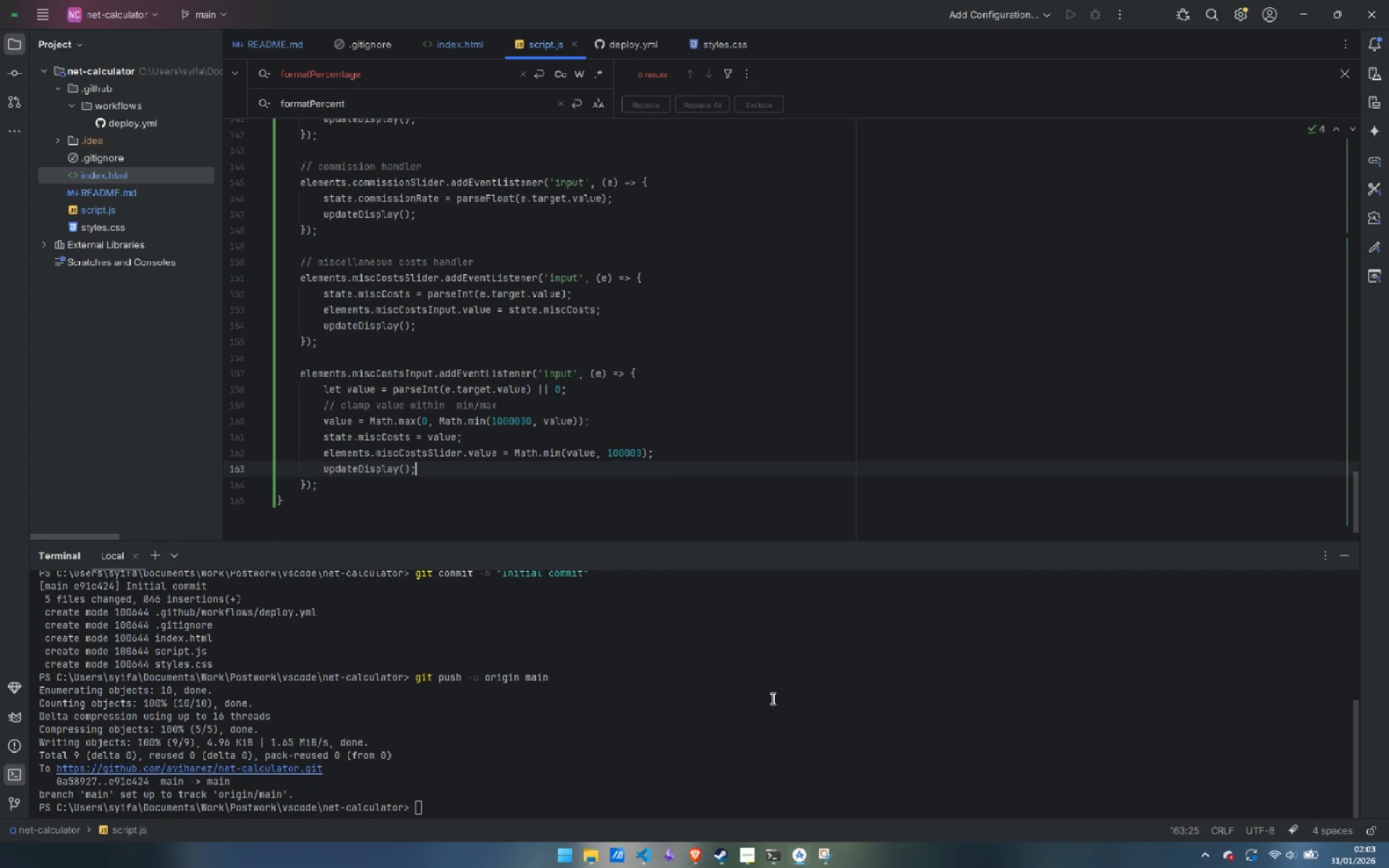 
left_click([747, 847])